 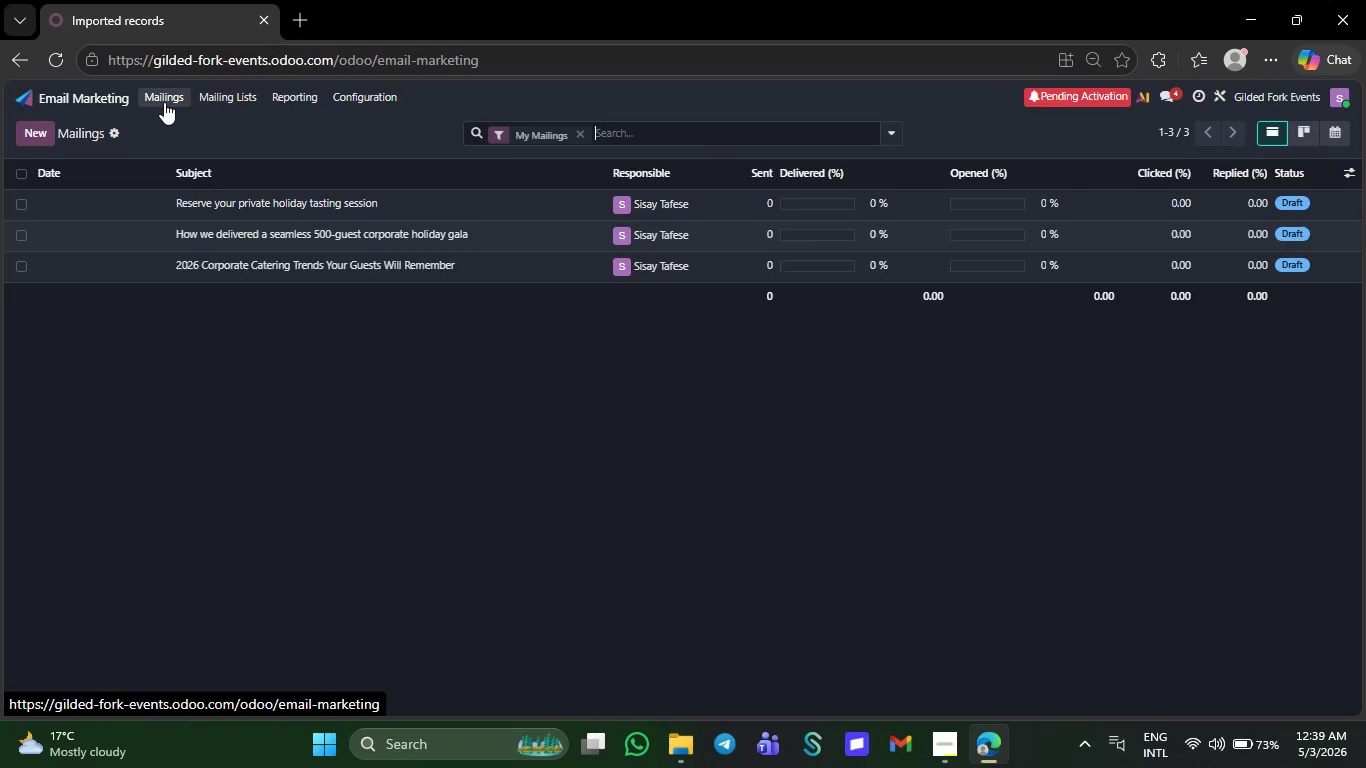 
left_click([245, 262])
 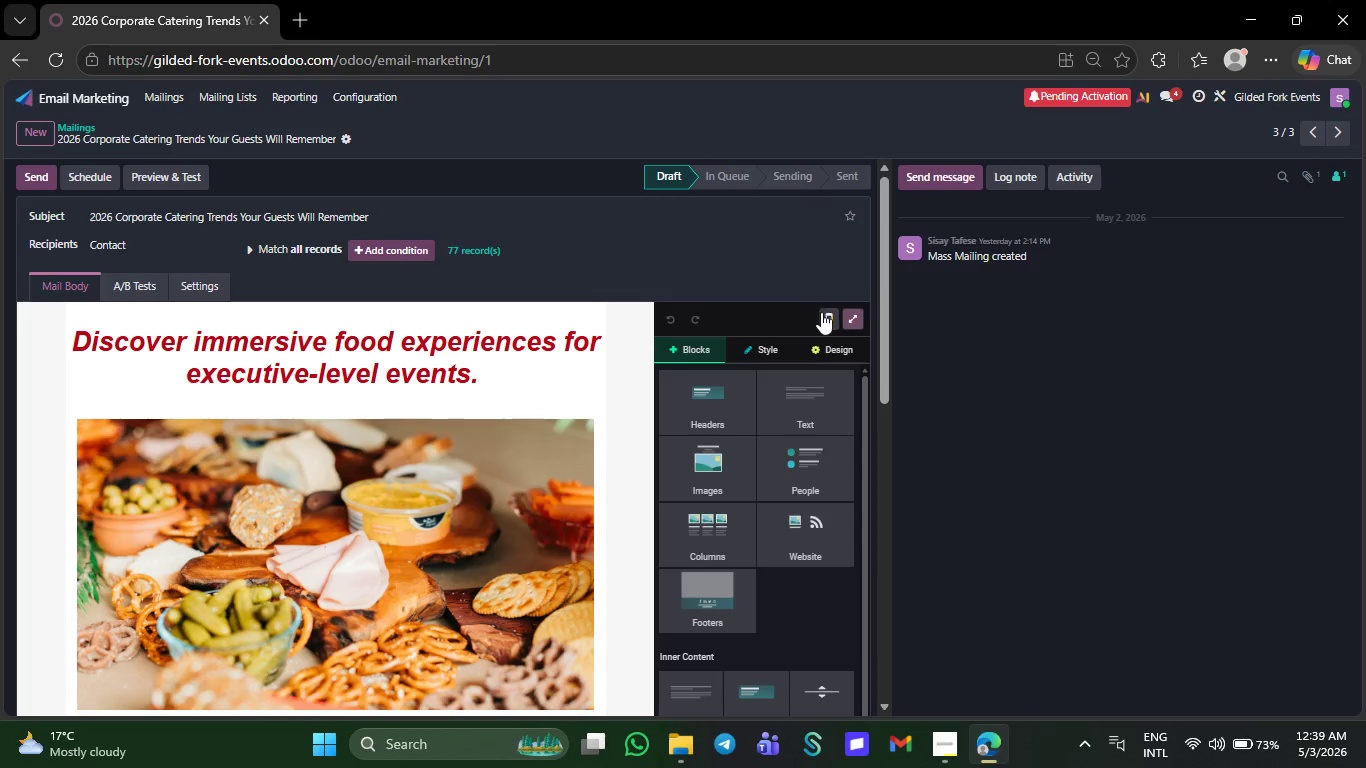 
left_click([863, 319])
 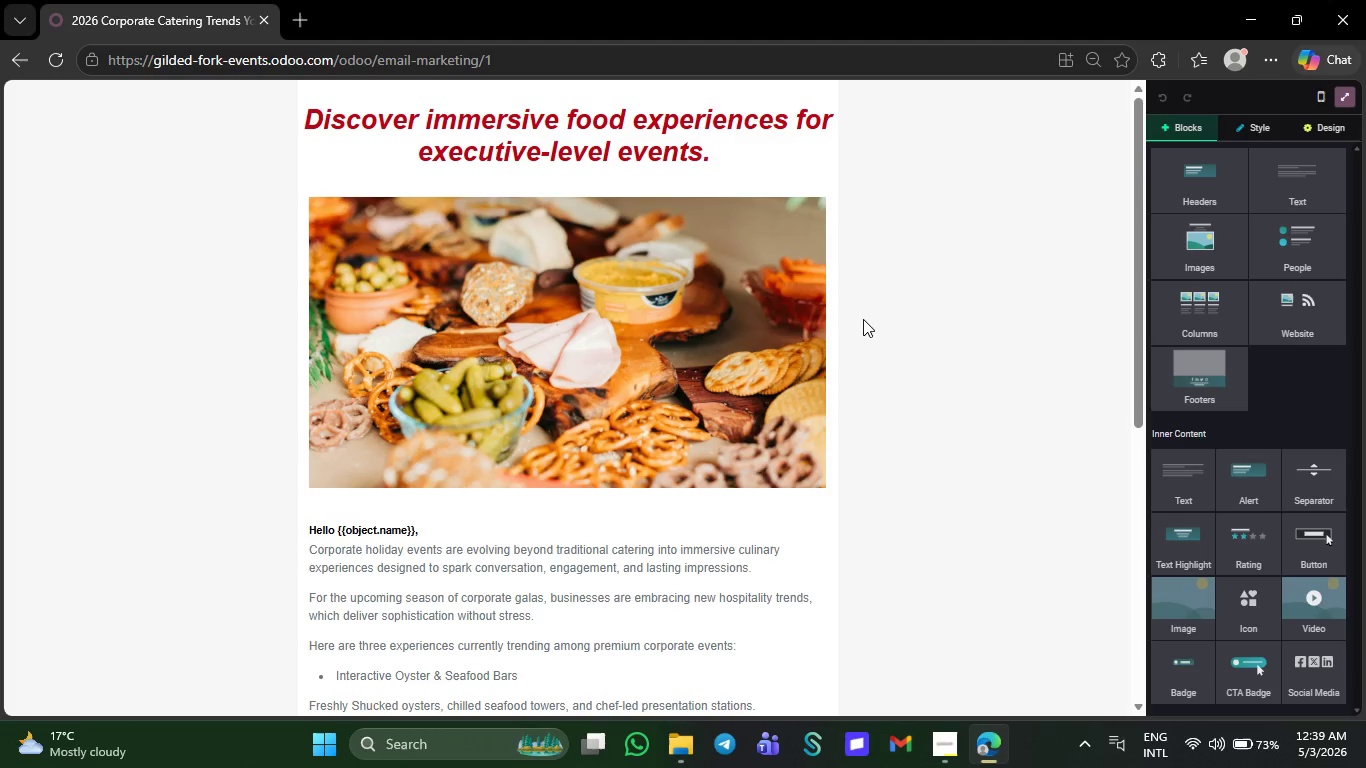 
wait(9.39)
 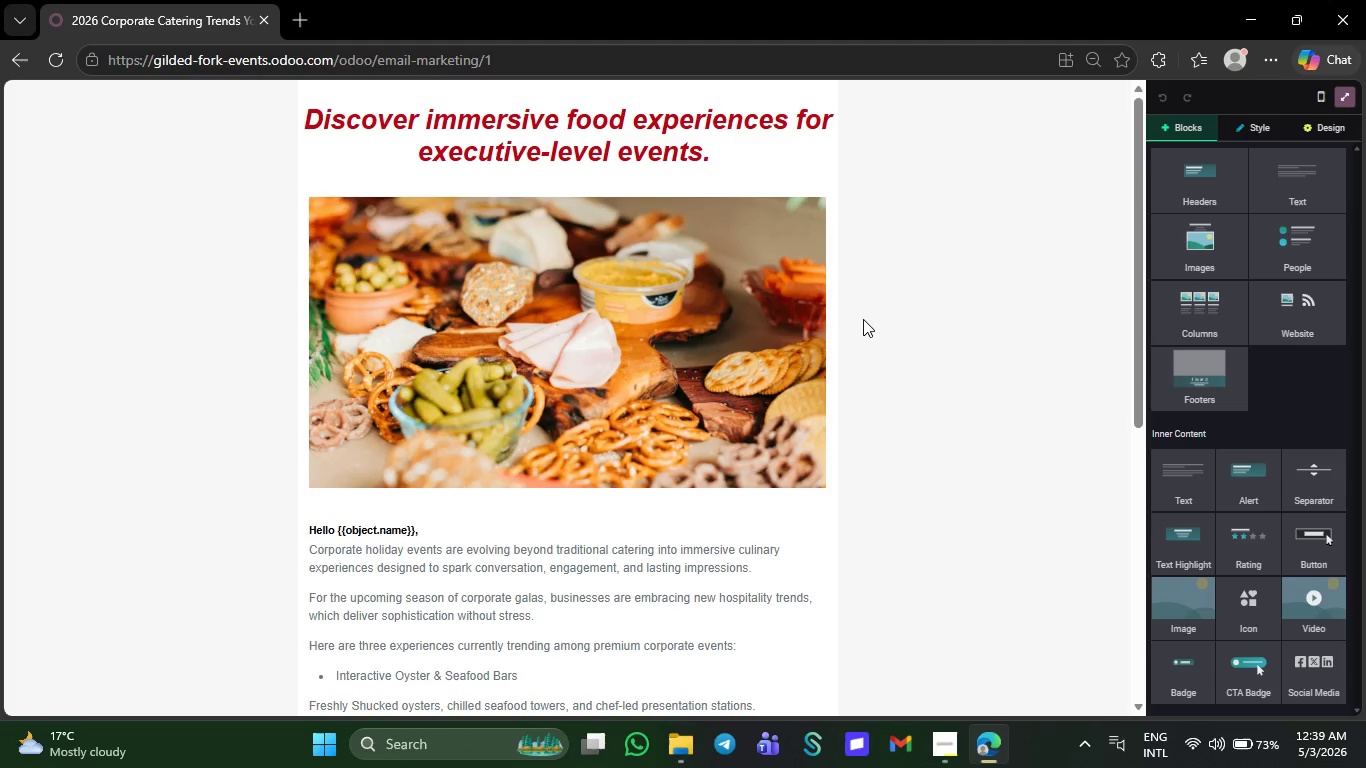 
key(Control+Minus)
 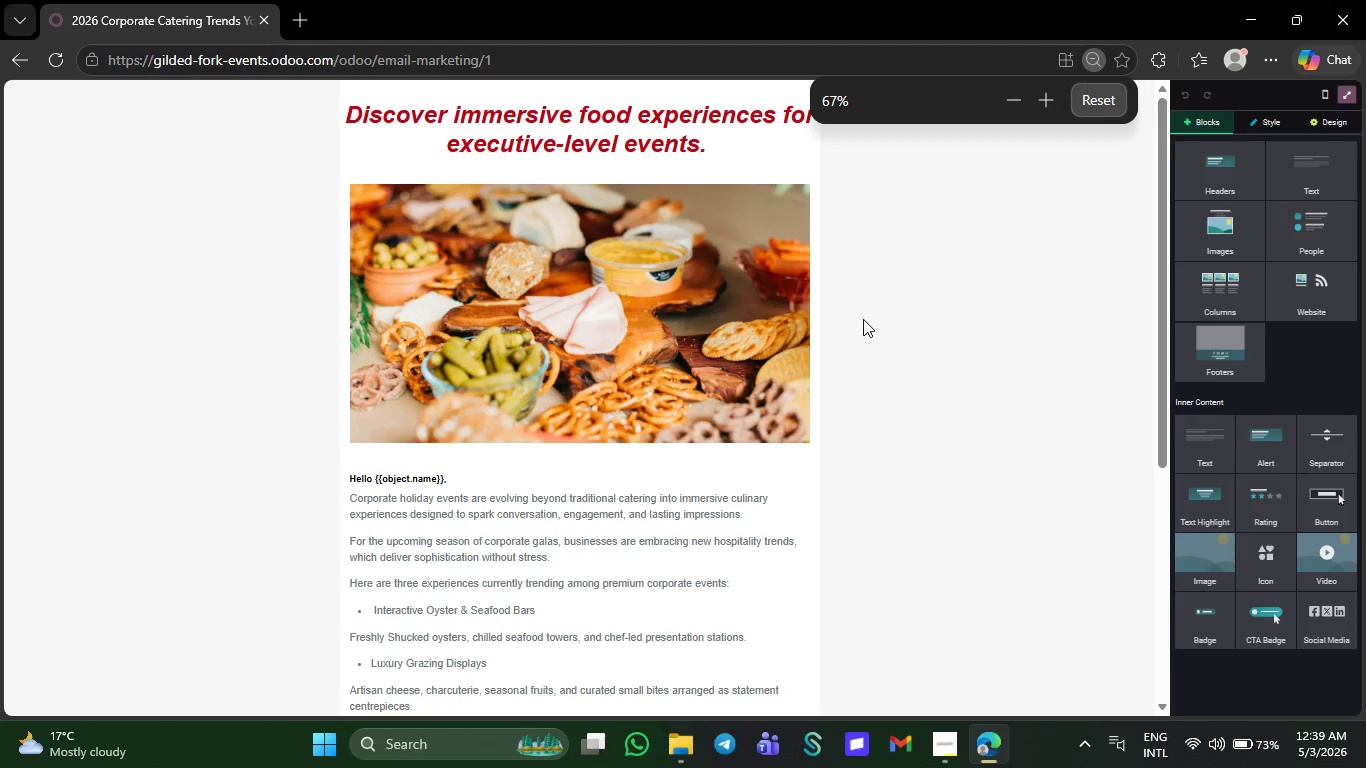 
key(Control+Minus)
 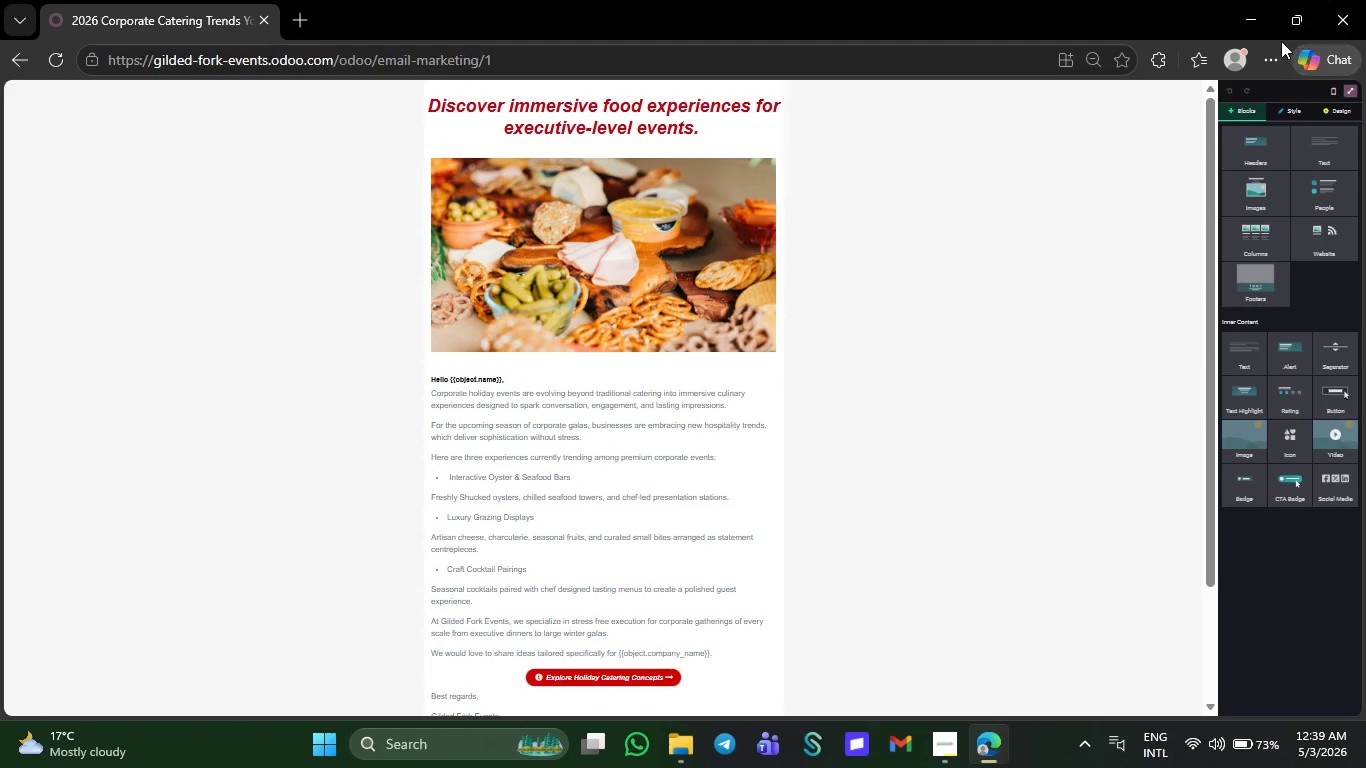 
left_click([1269, 54])
 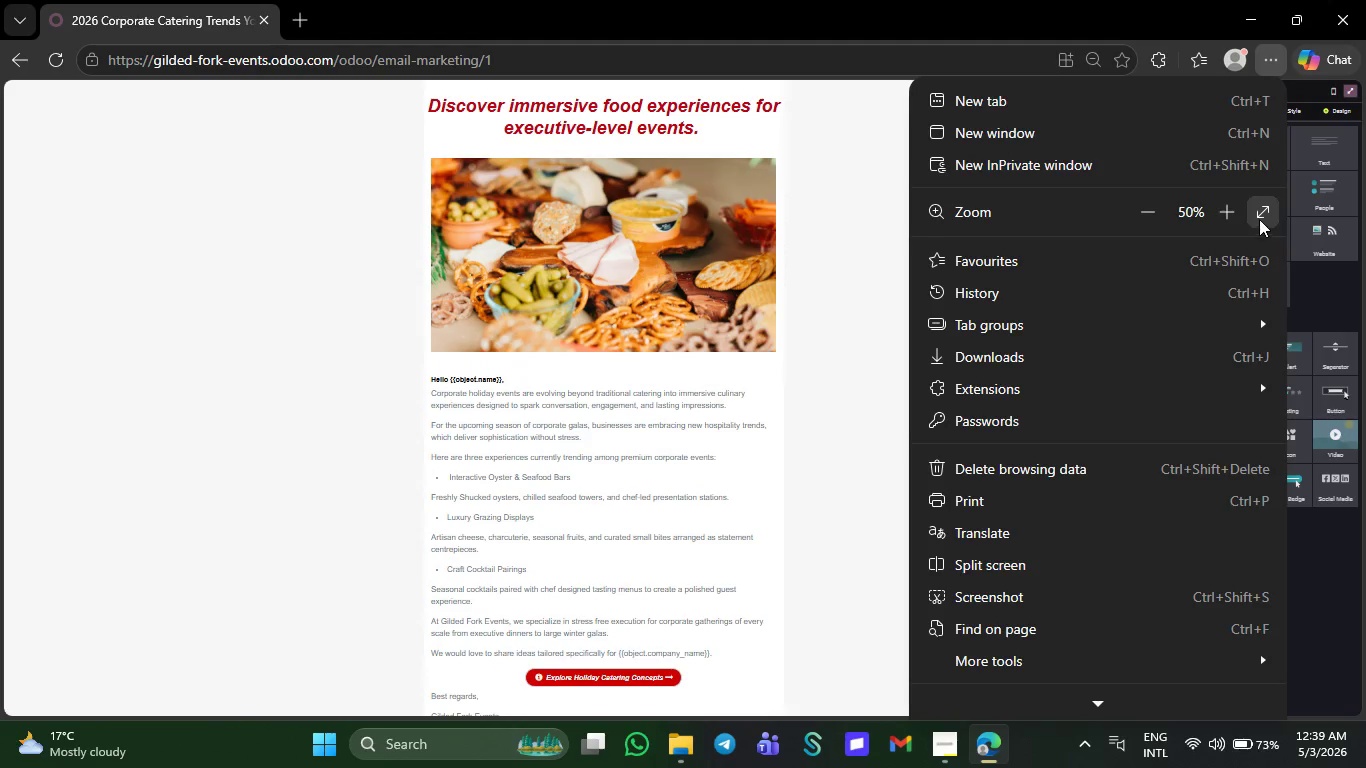 
left_click([1259, 219])
 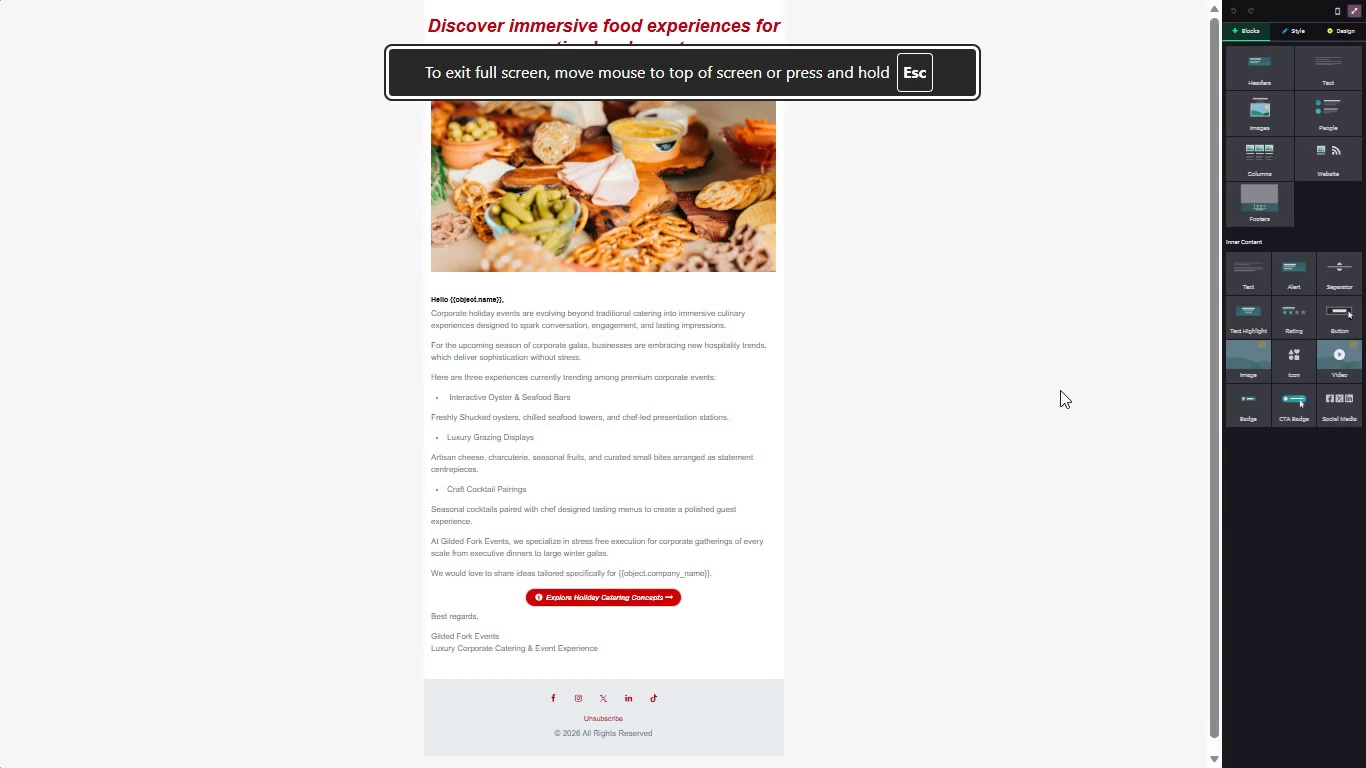 
left_click([1060, 390])
 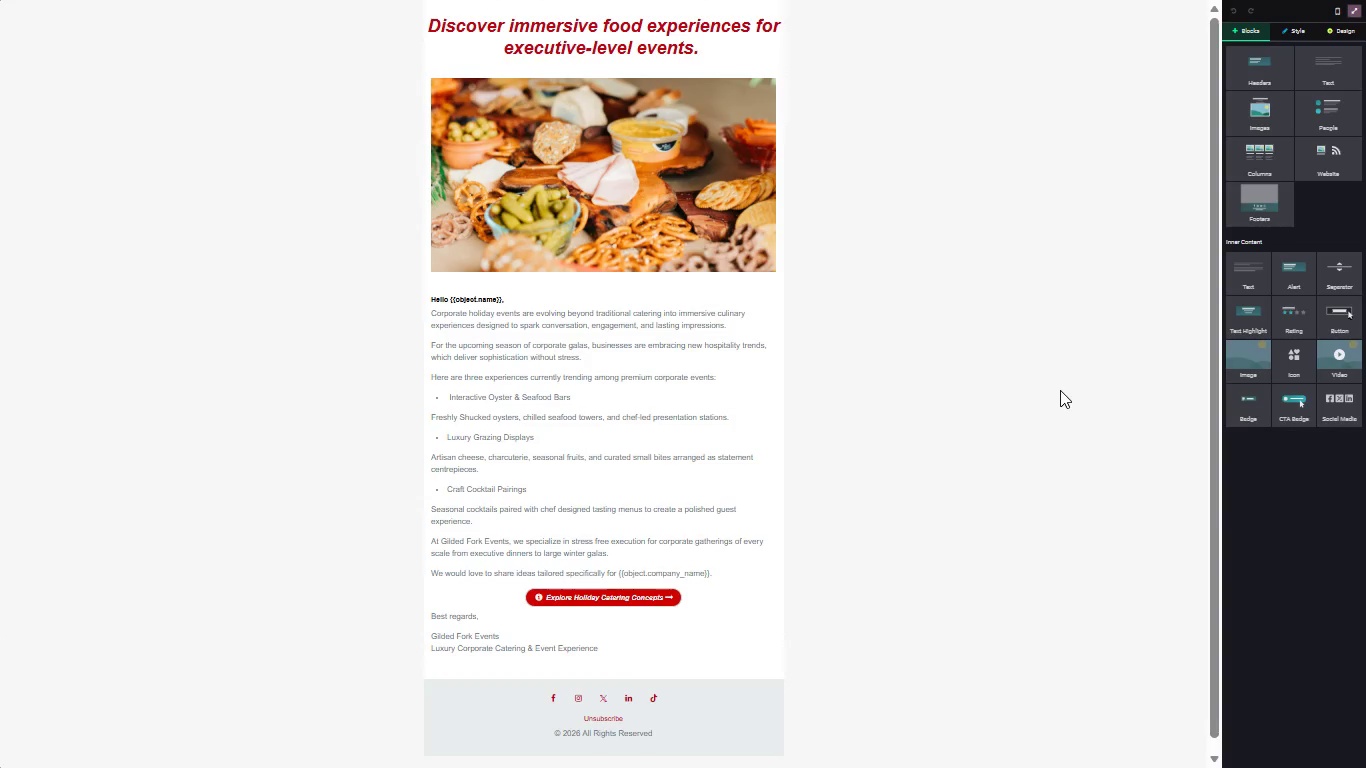 
wait(9.81)
 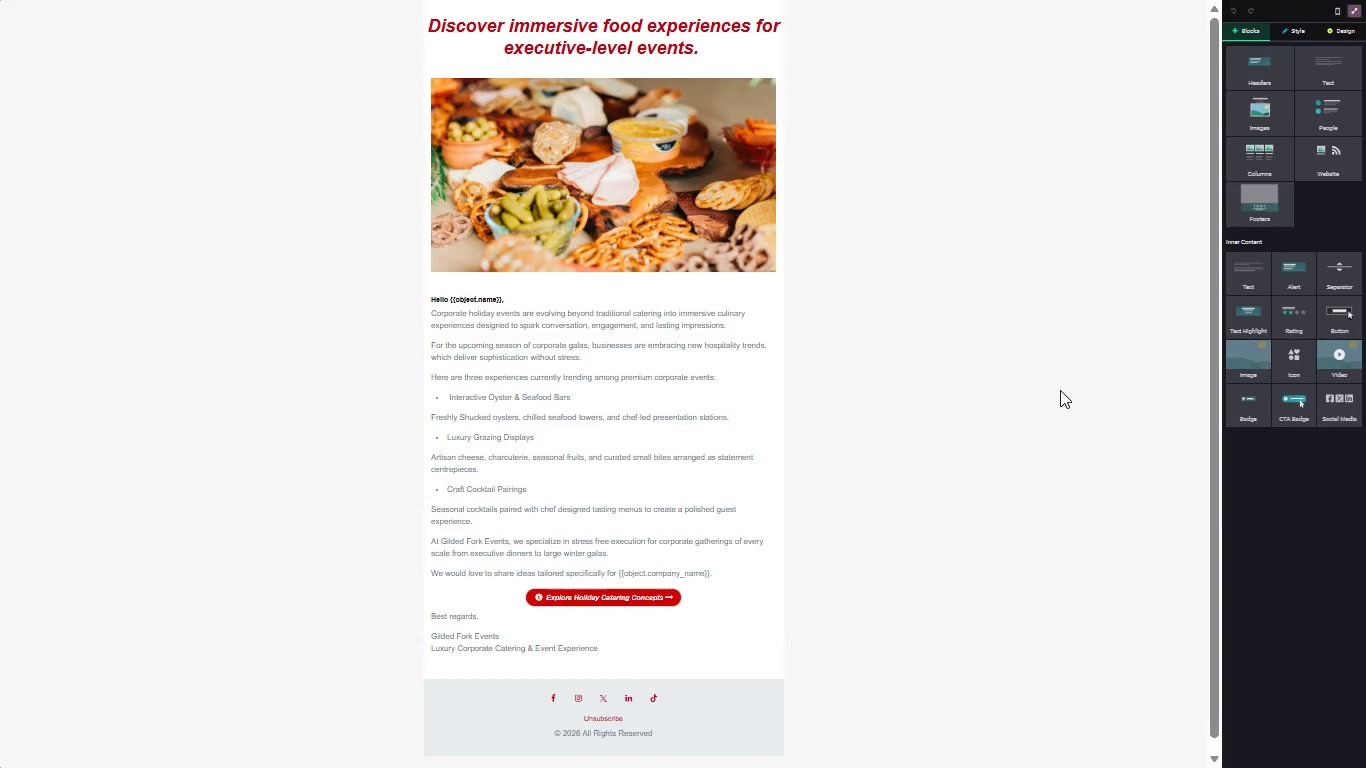 
key(Meta+PrintScreen)
 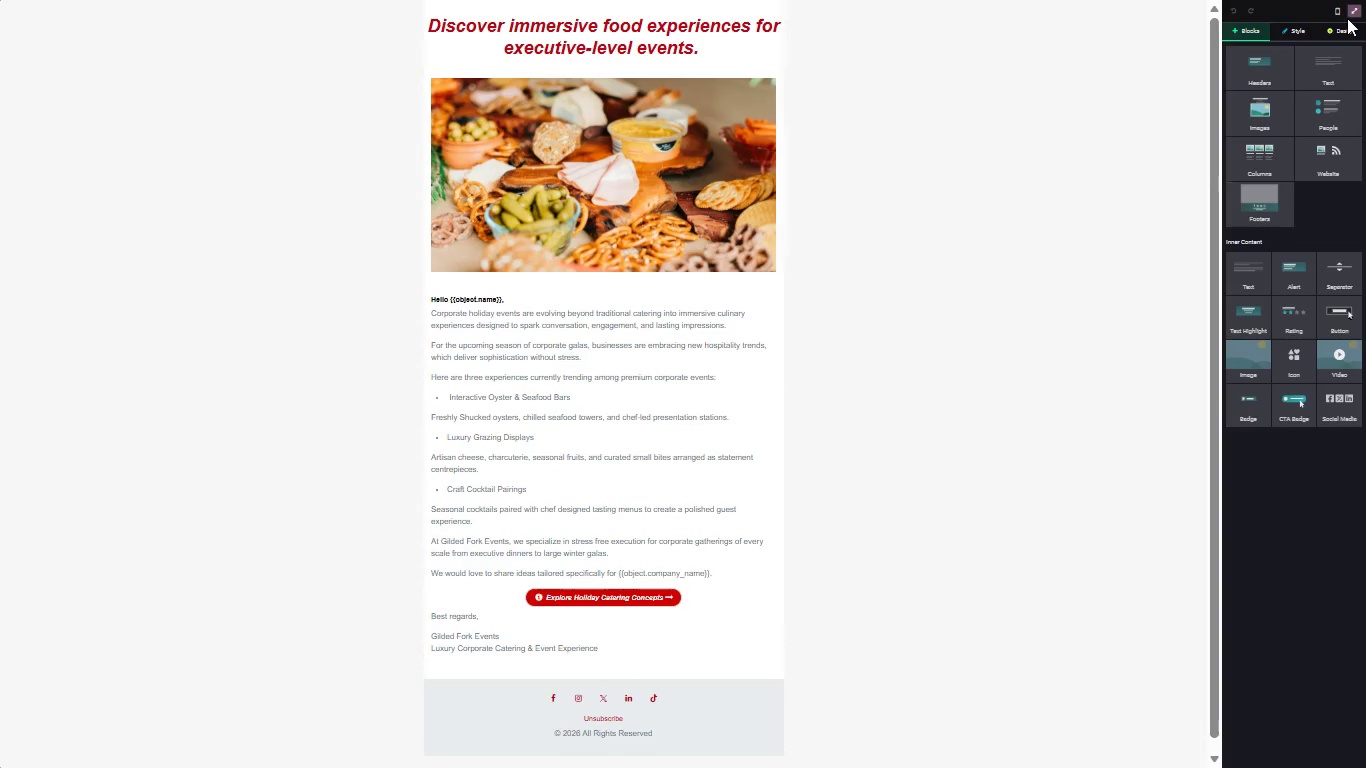 
left_click([1349, 11])
 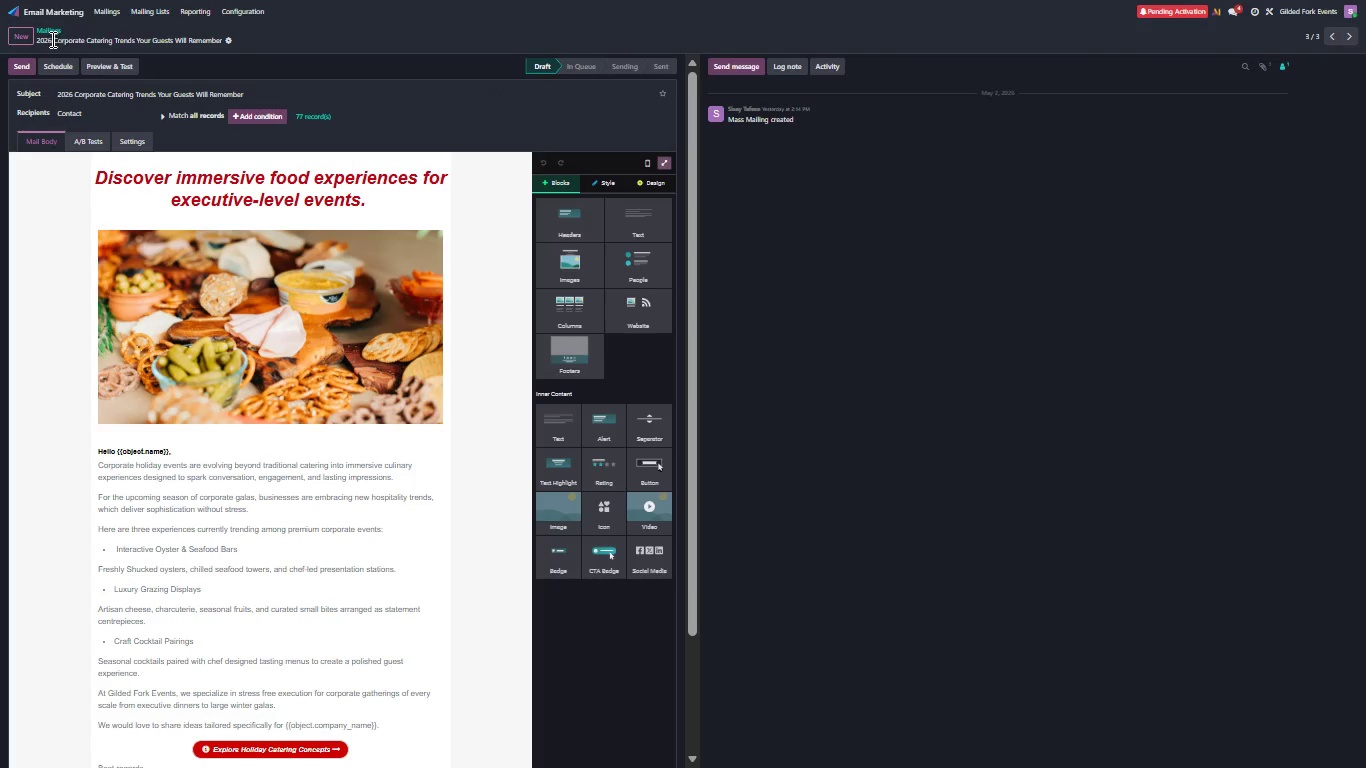 
wait(11.22)
 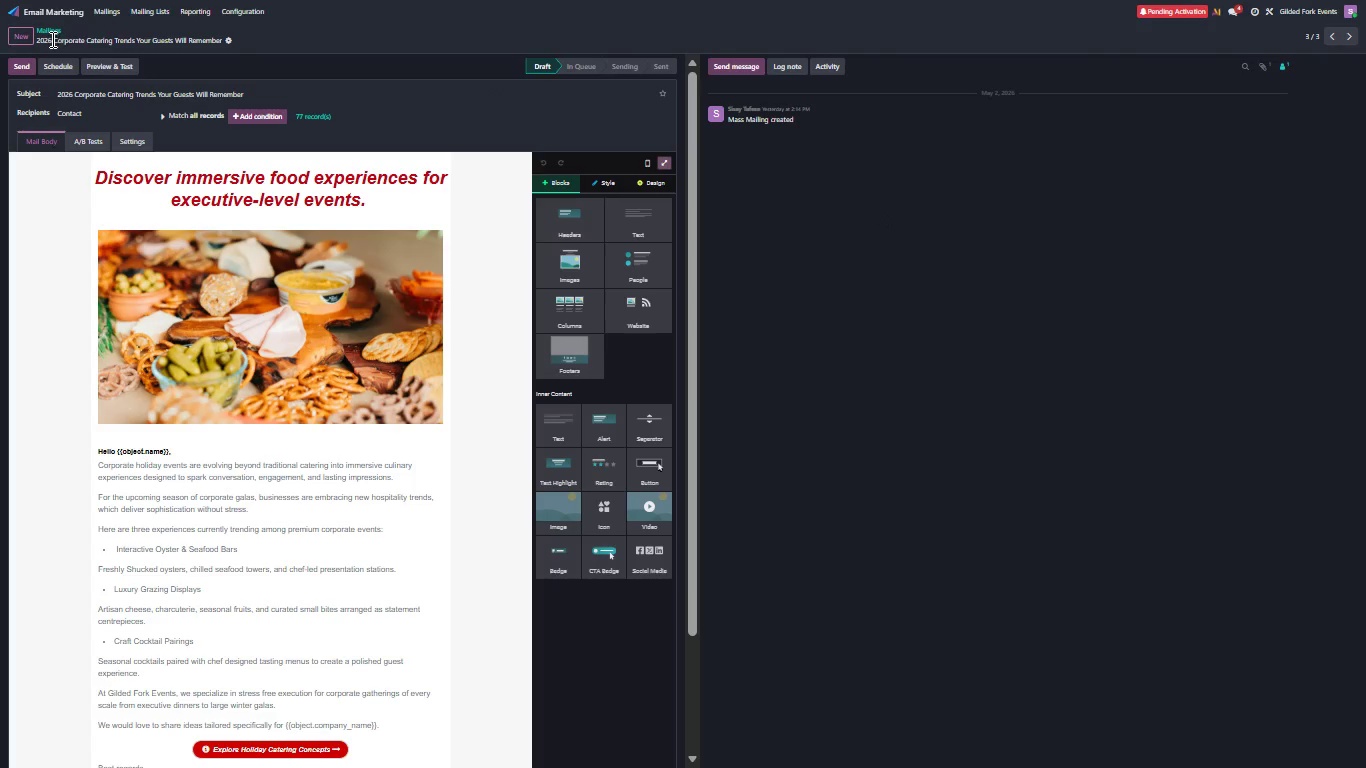 
left_click([75, 198])
 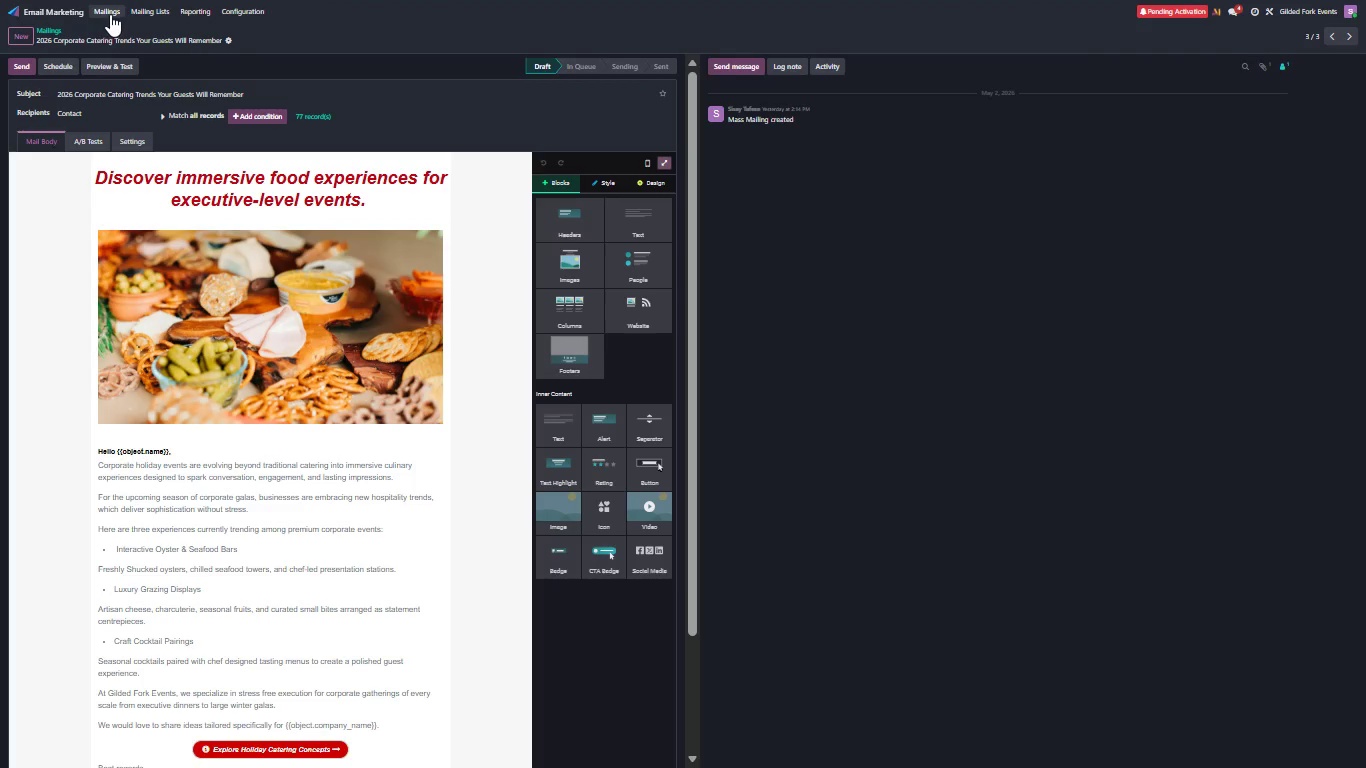 
left_click([110, 14])
 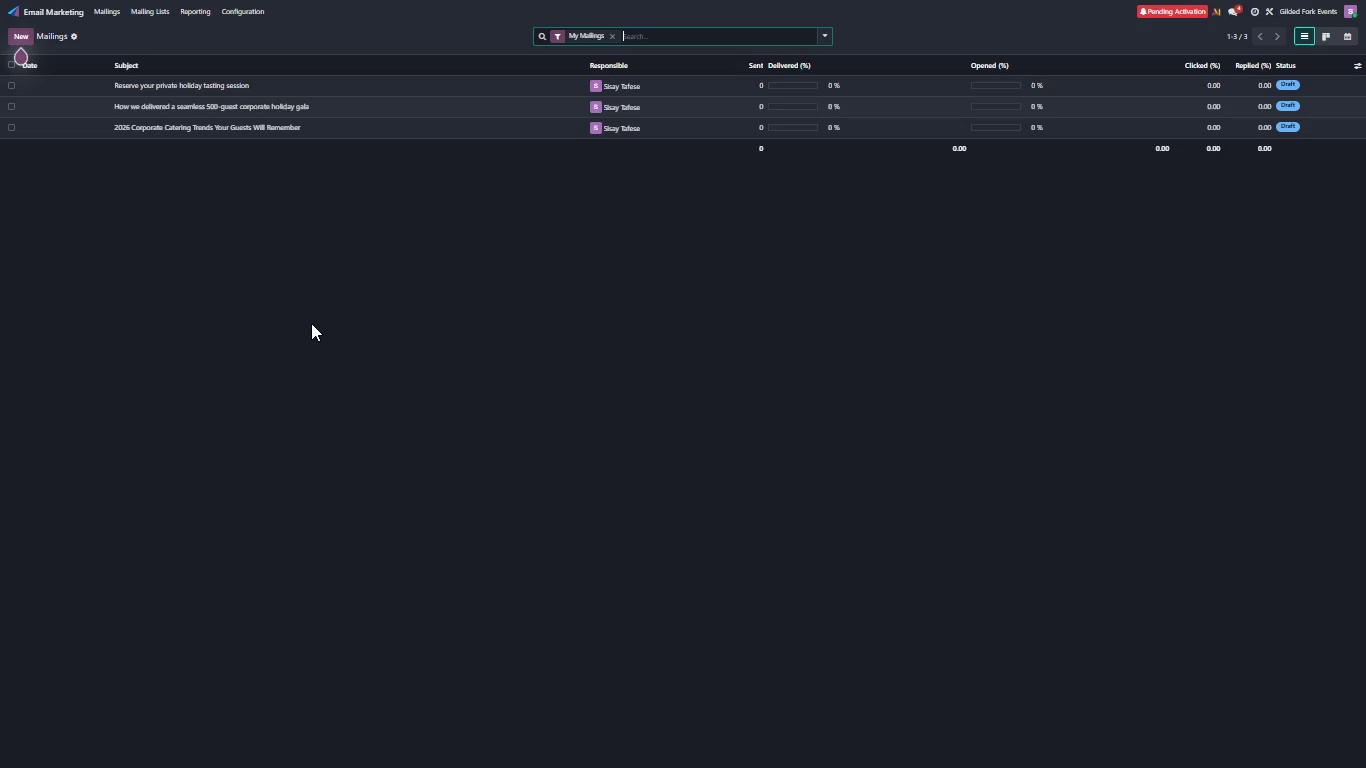 
wait(7.2)
 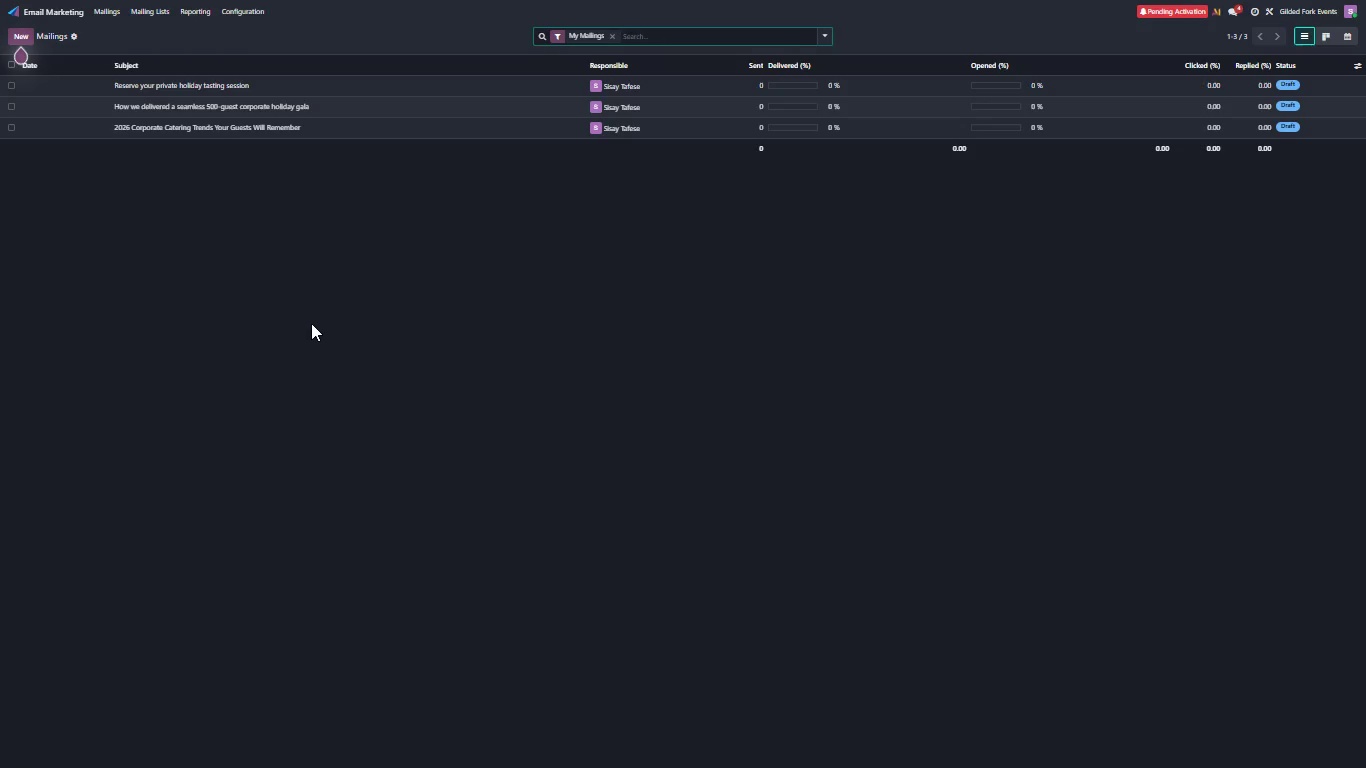 
left_click([308, 105])
 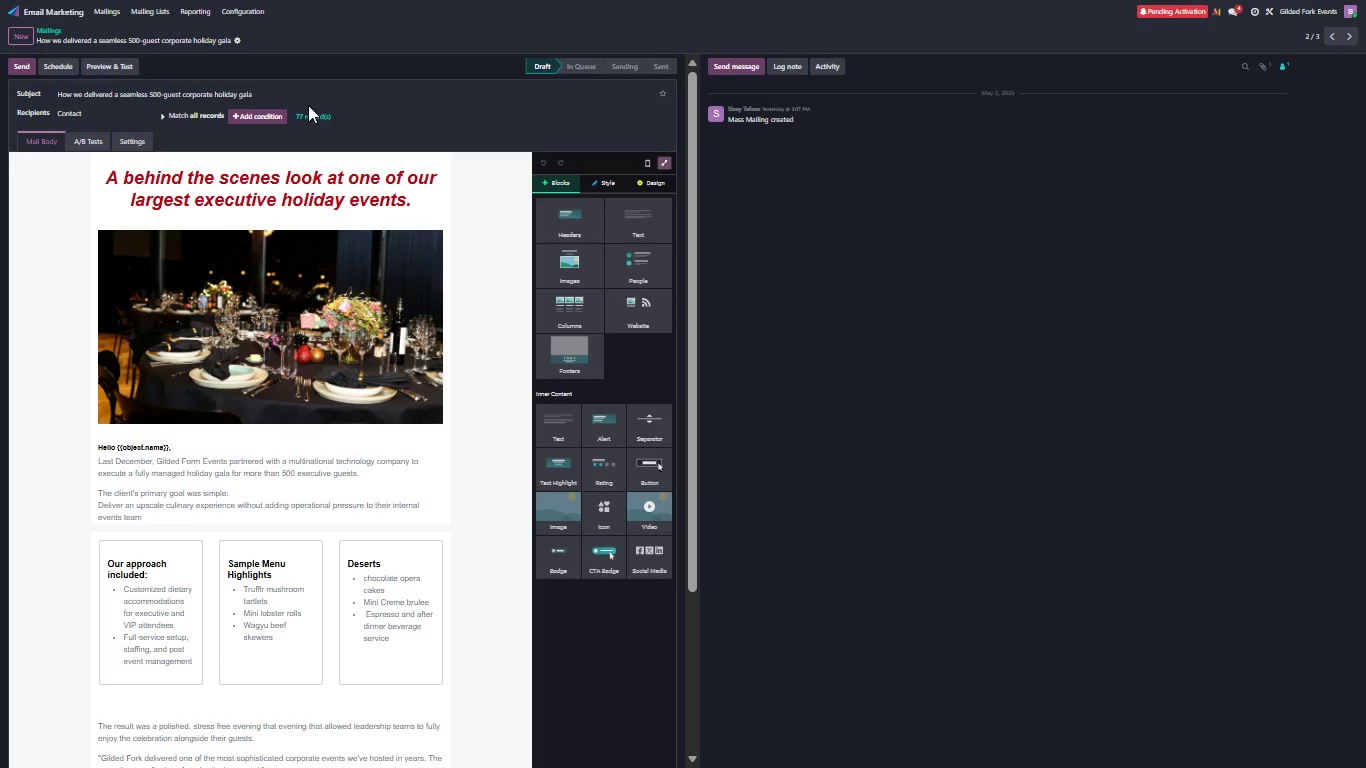 
mouse_move([404, 359])
 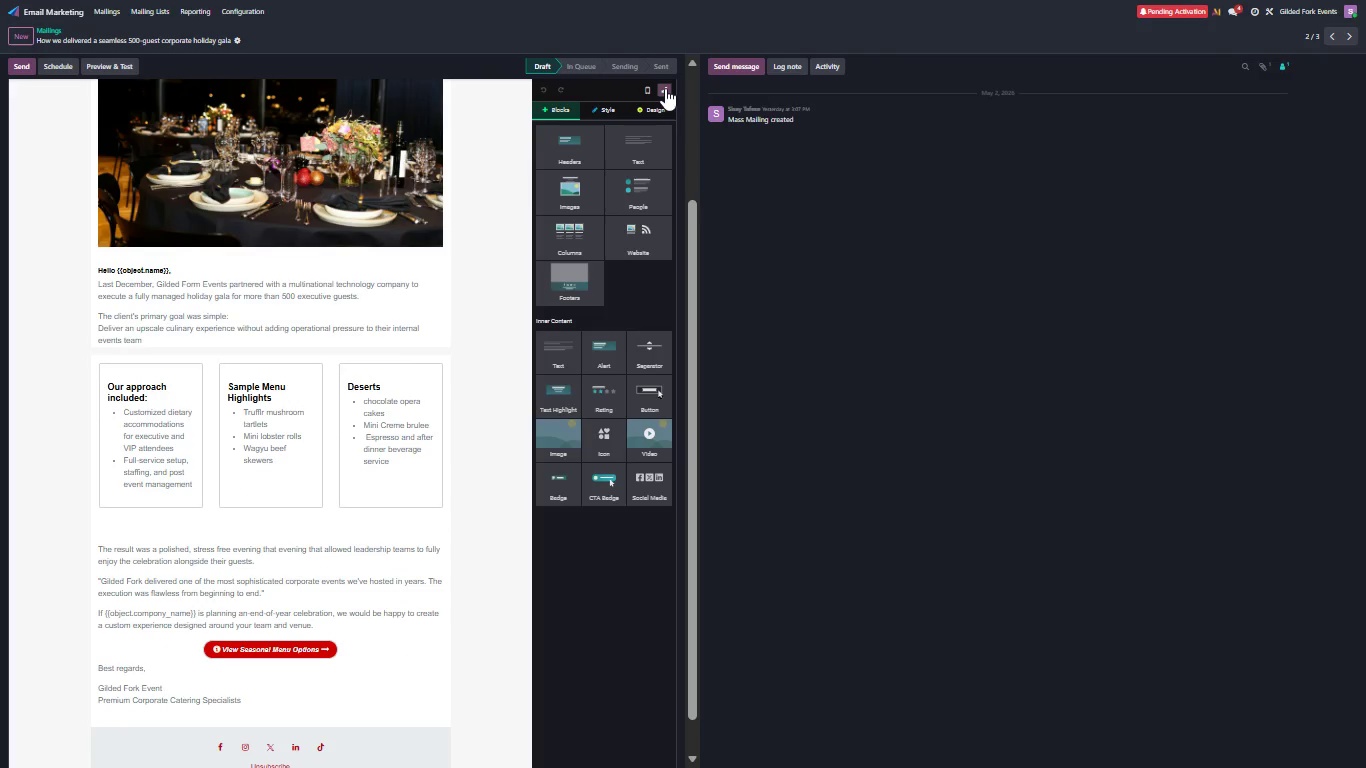 
left_click([666, 88])
 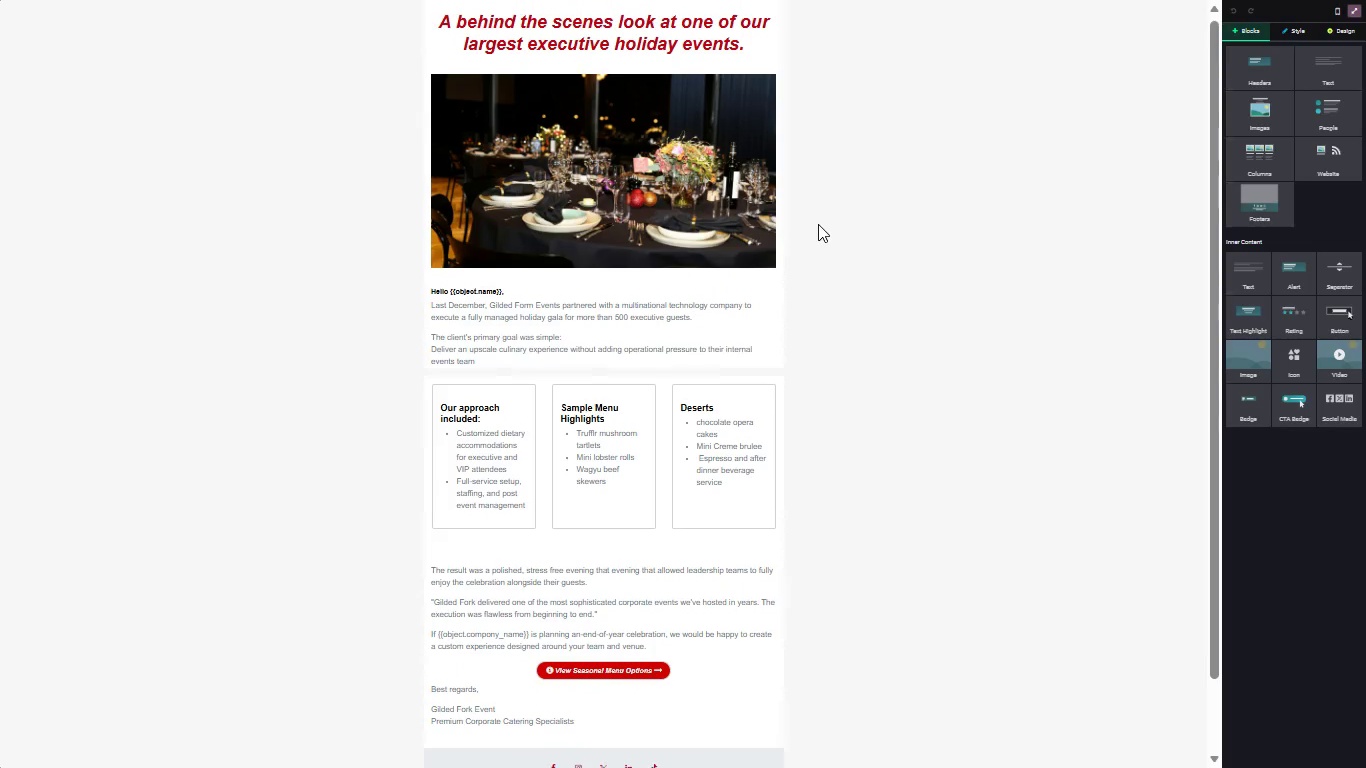 
wait(9.05)
 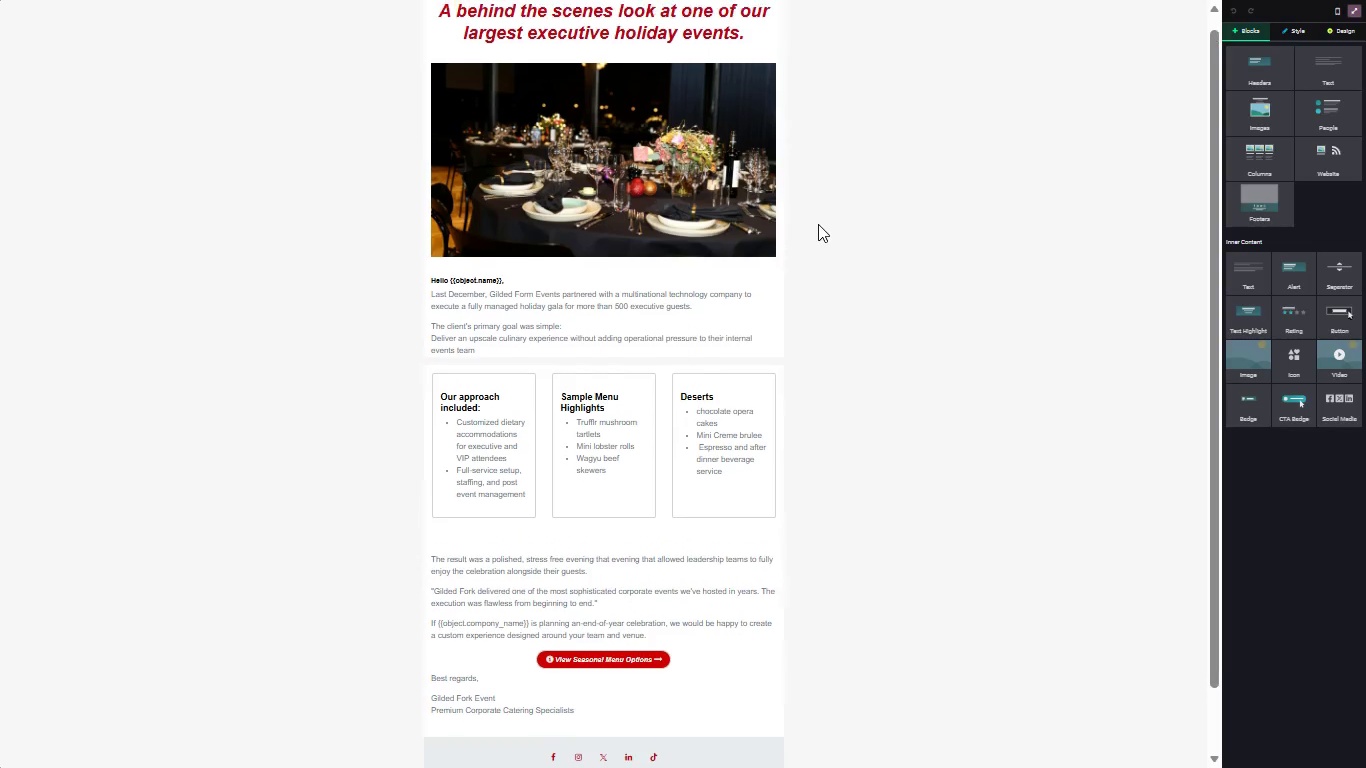 
key(Meta+PrintScreen)
 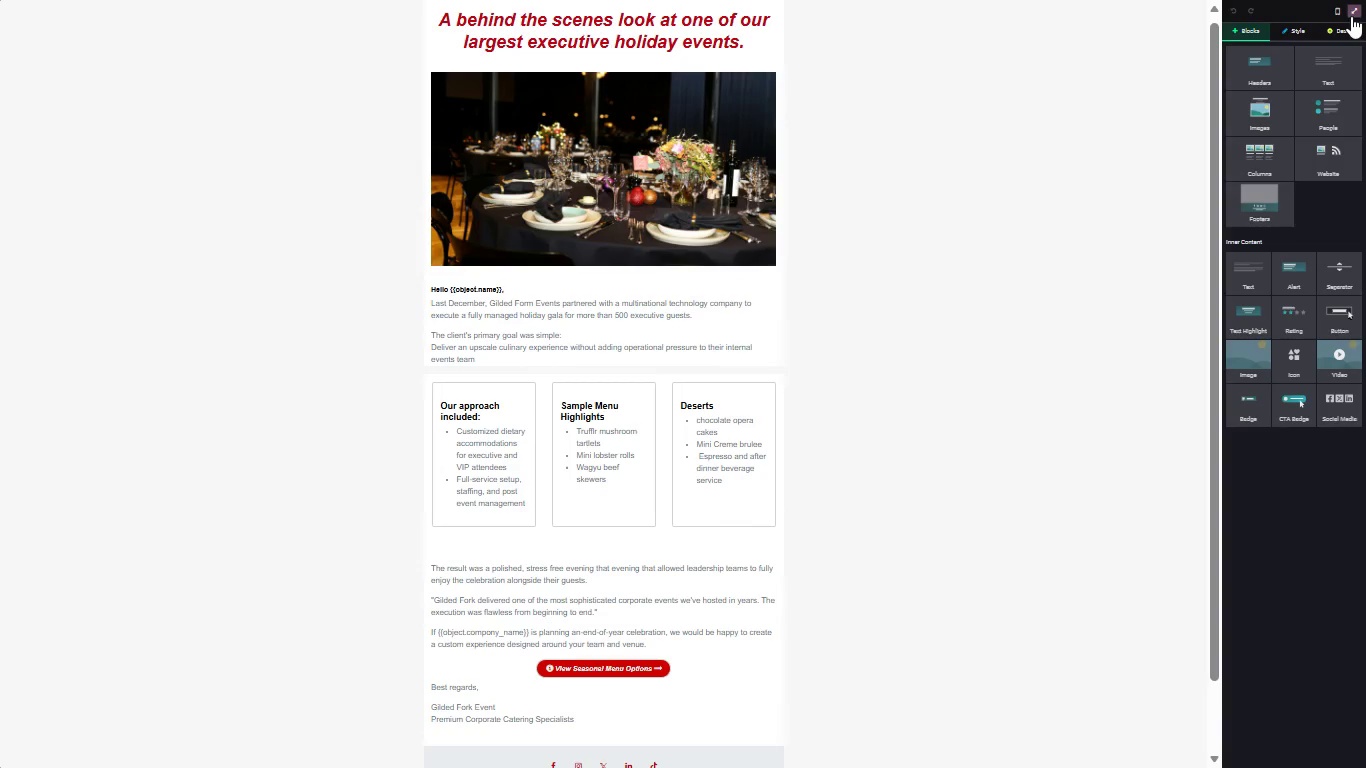 
left_click([1348, 8])
 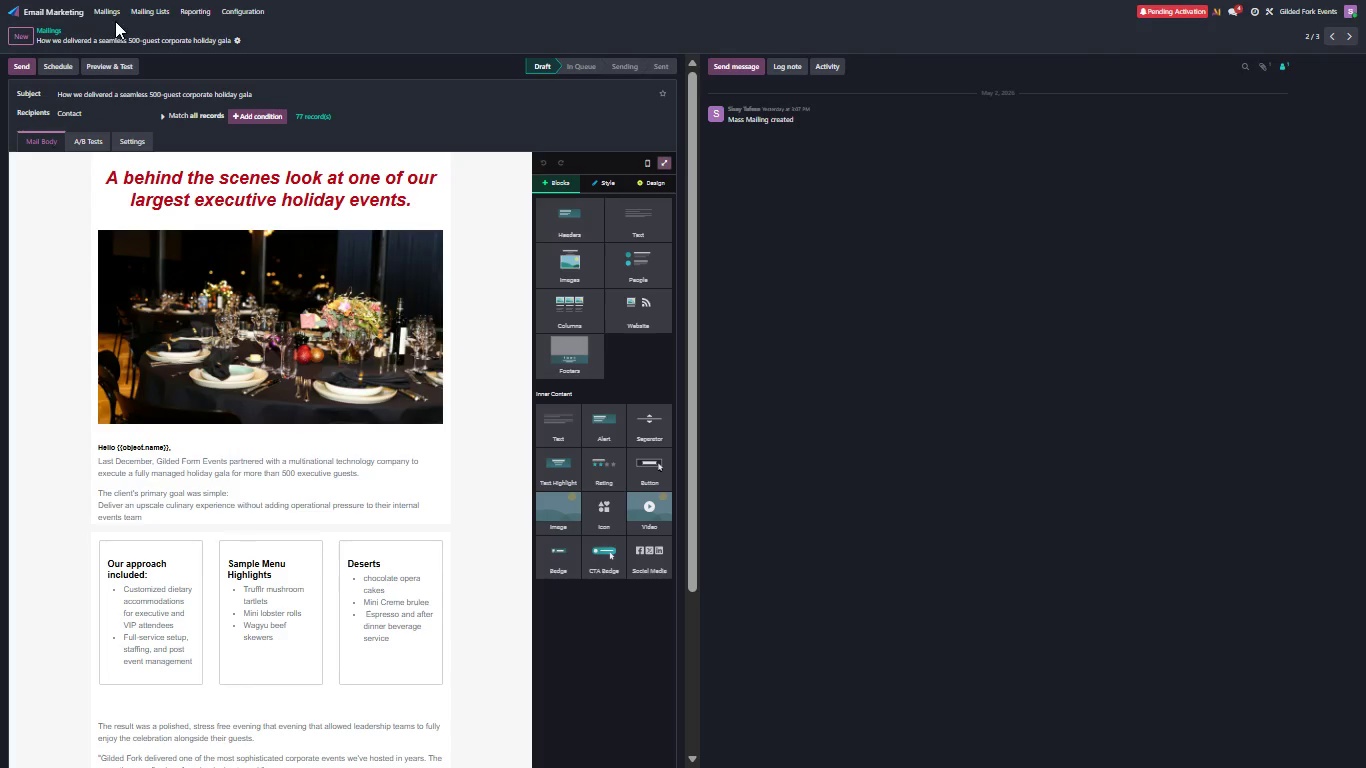 
left_click([114, 5])
 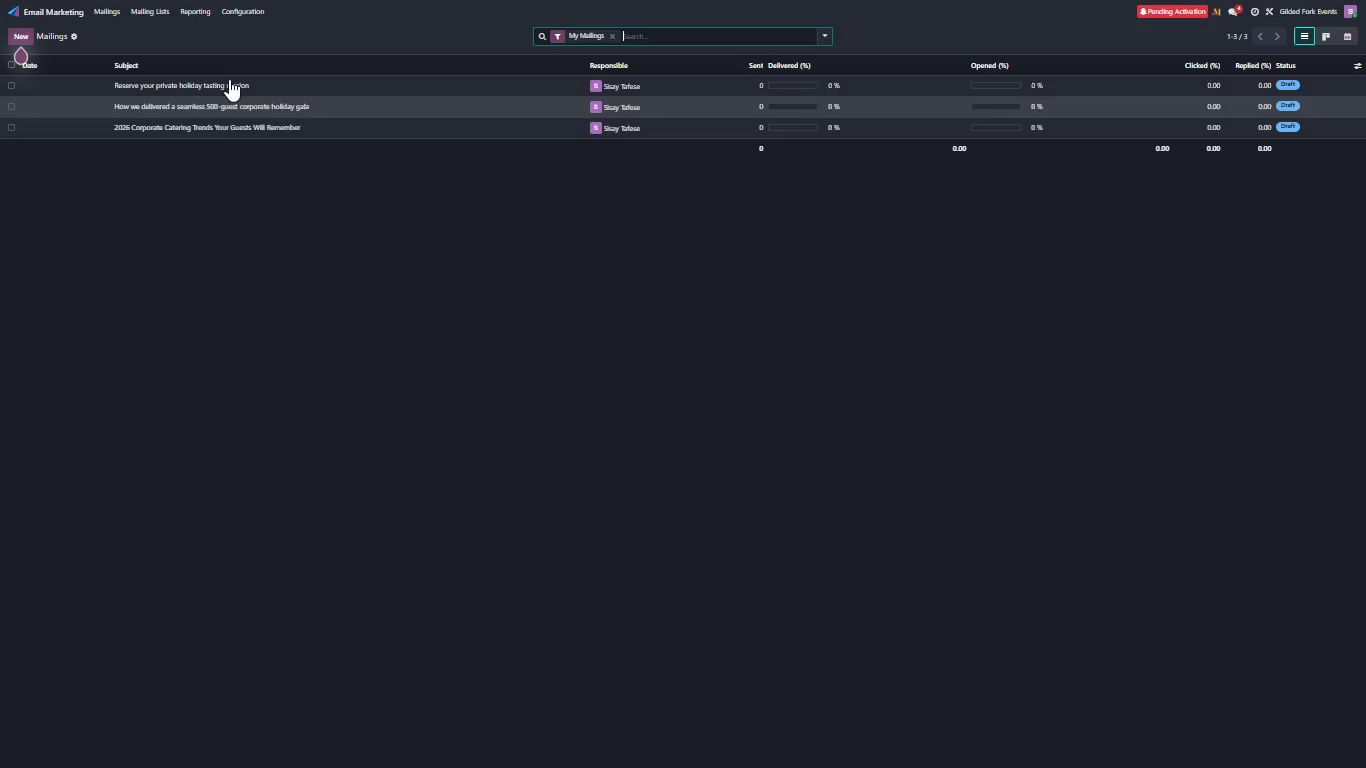 
left_click([228, 75])
 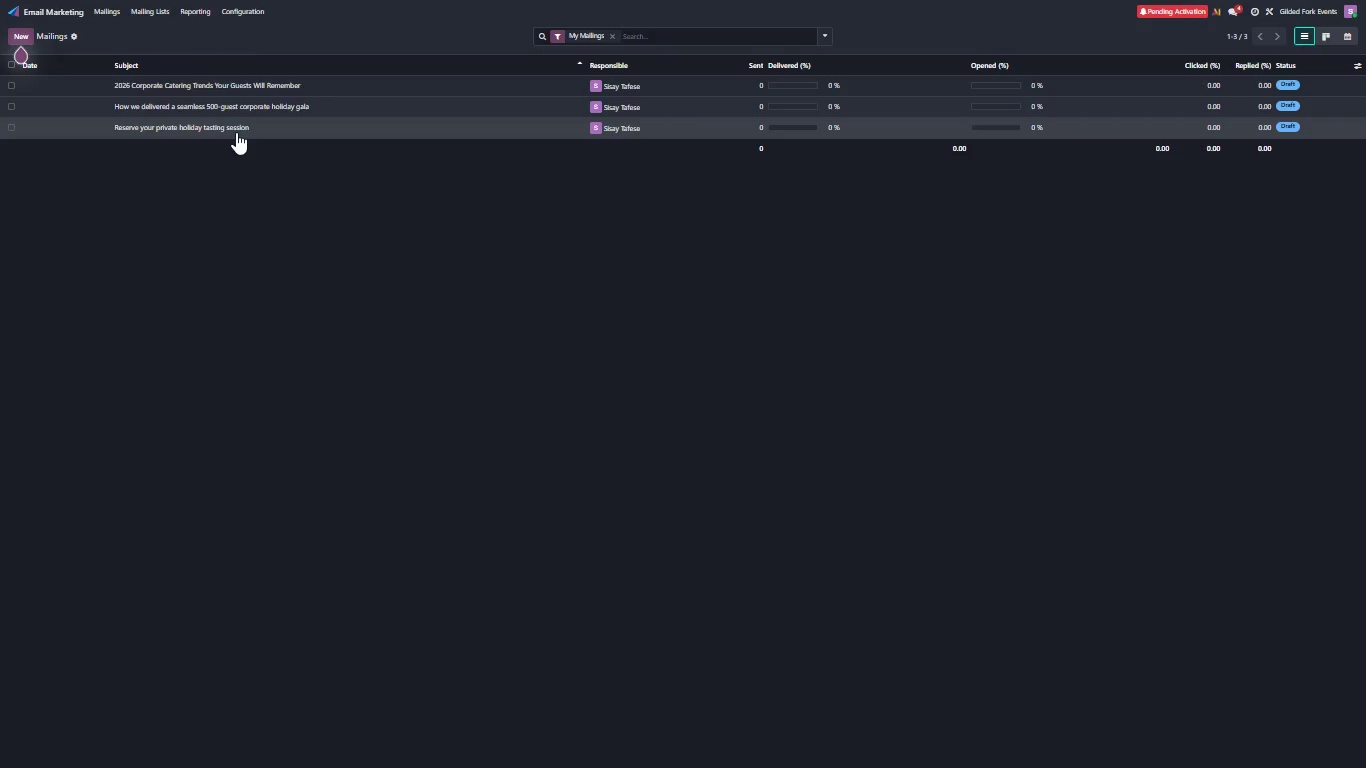 
left_click([239, 126])
 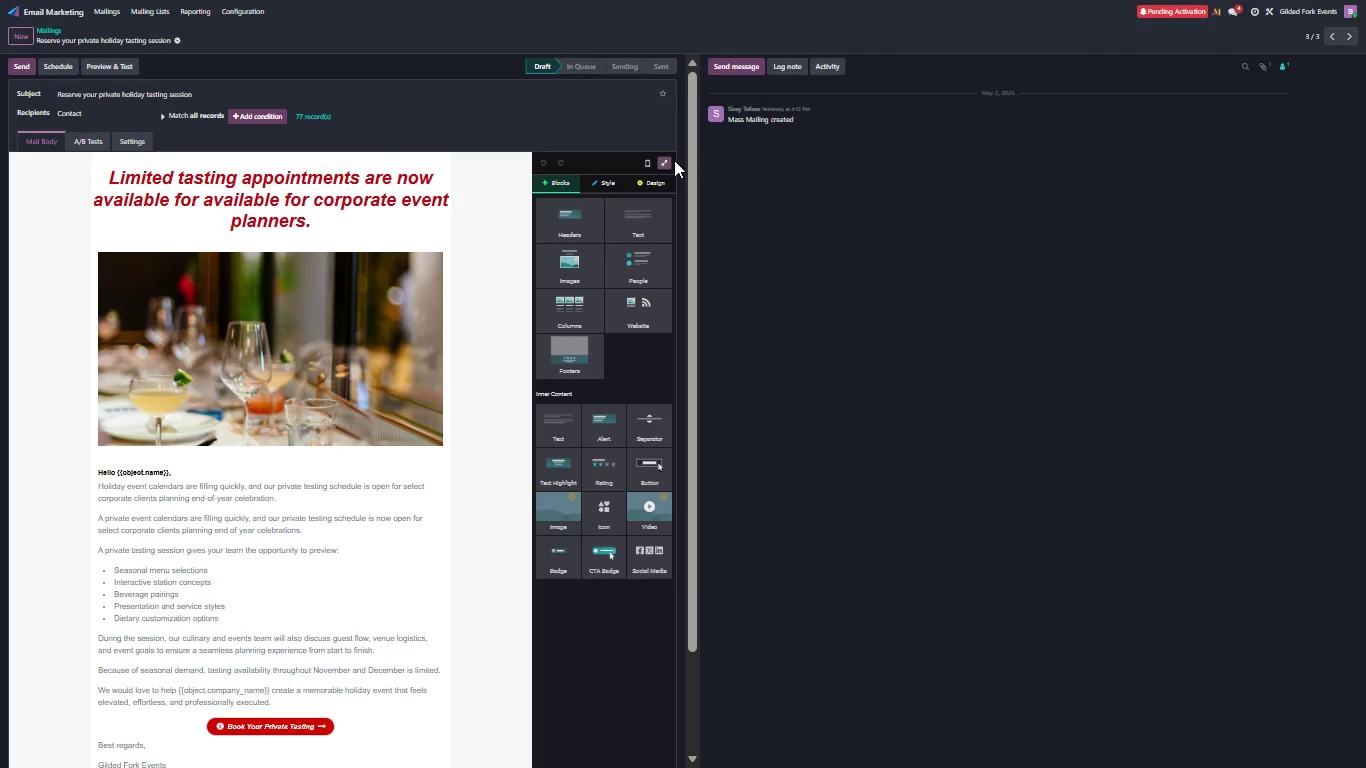 
left_click([666, 162])
 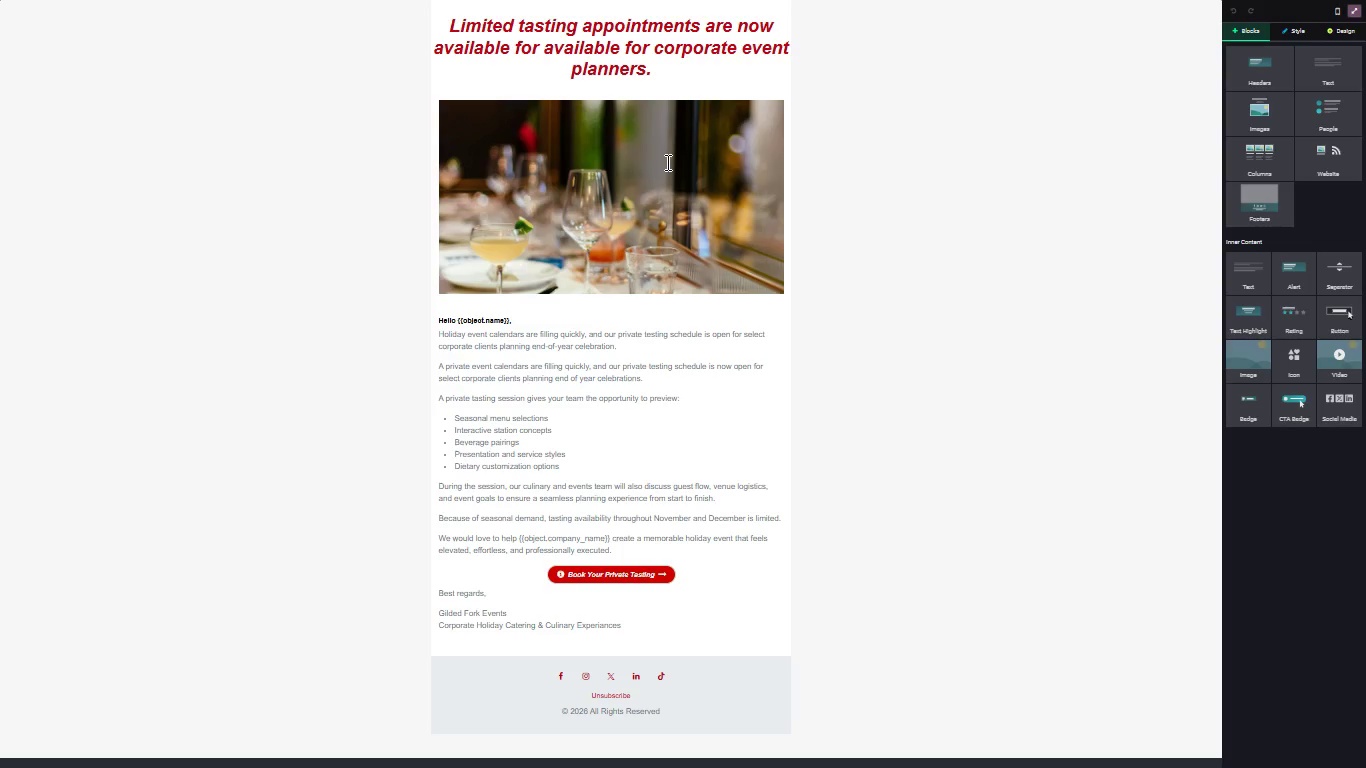 
key(Equal)
 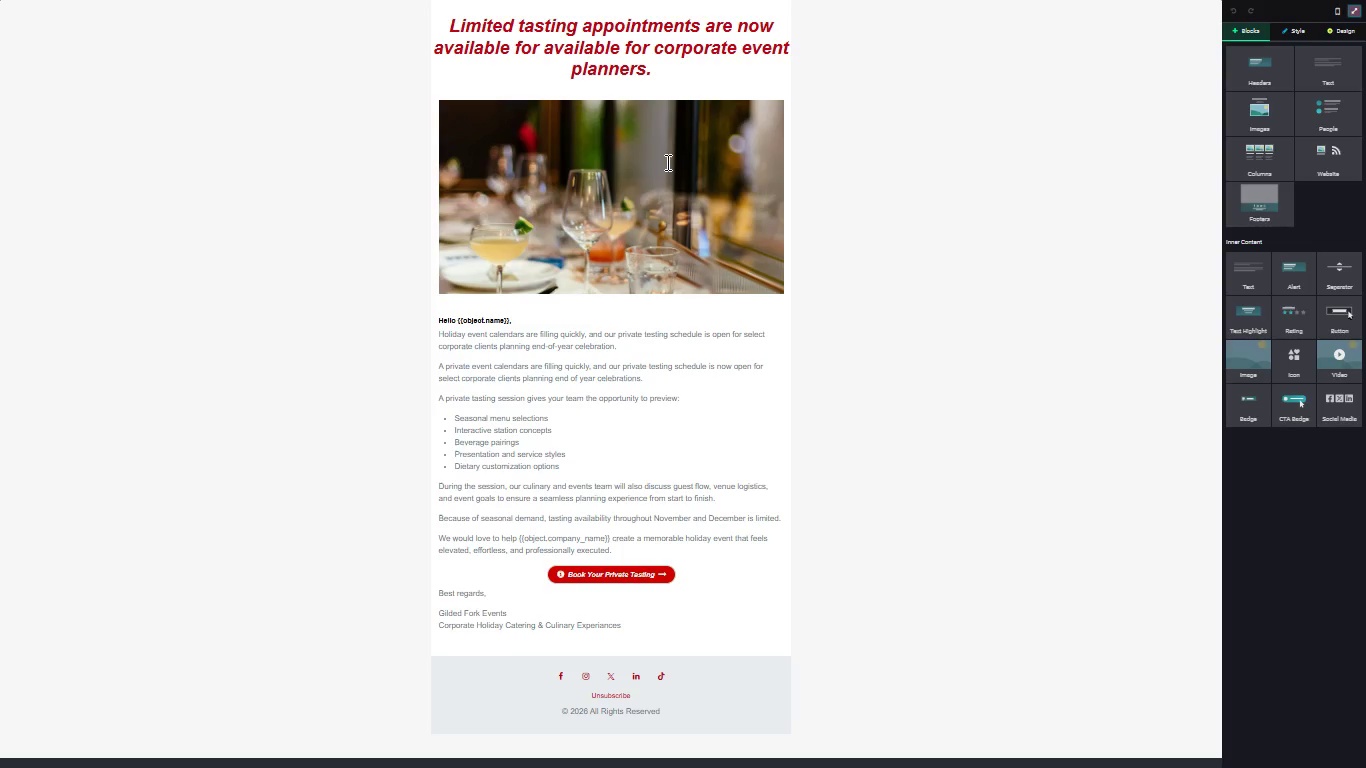 
key(Equal)
 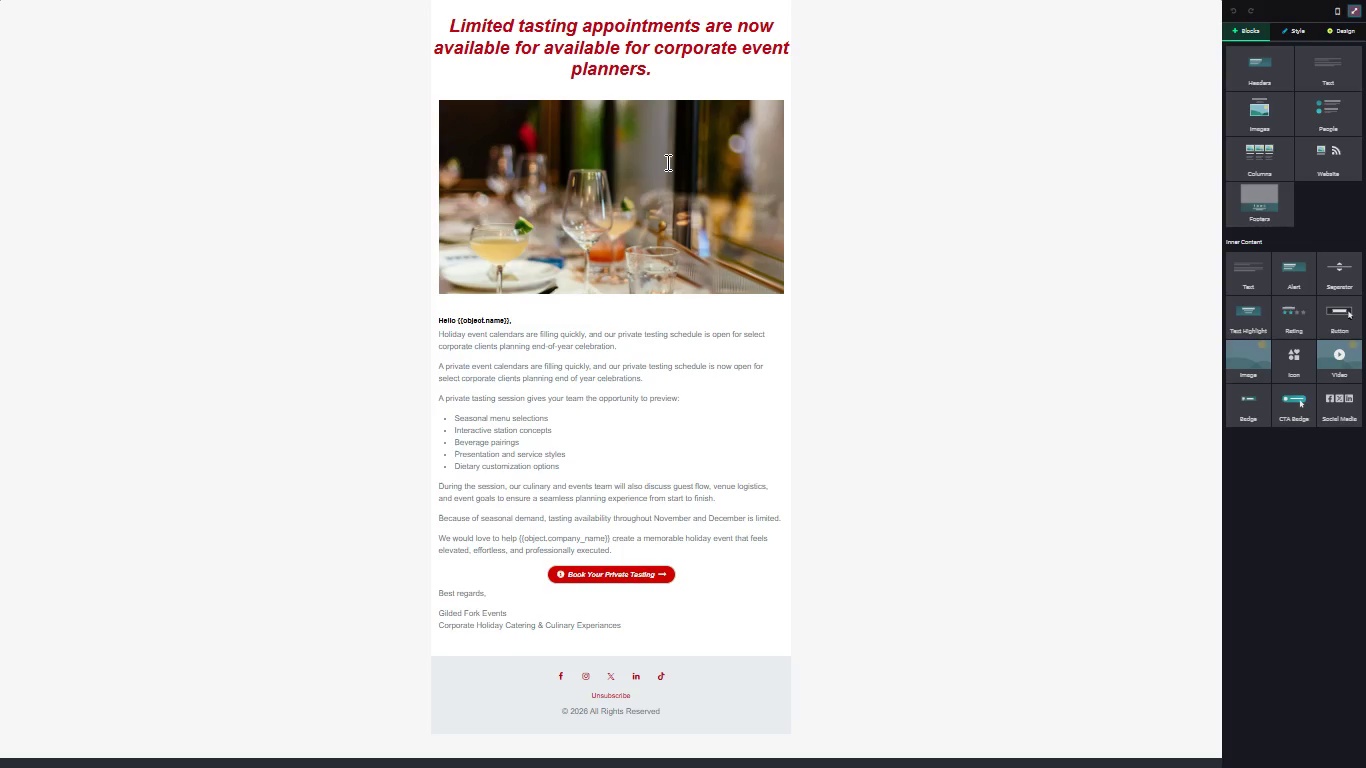 
key(Control+Equal)
 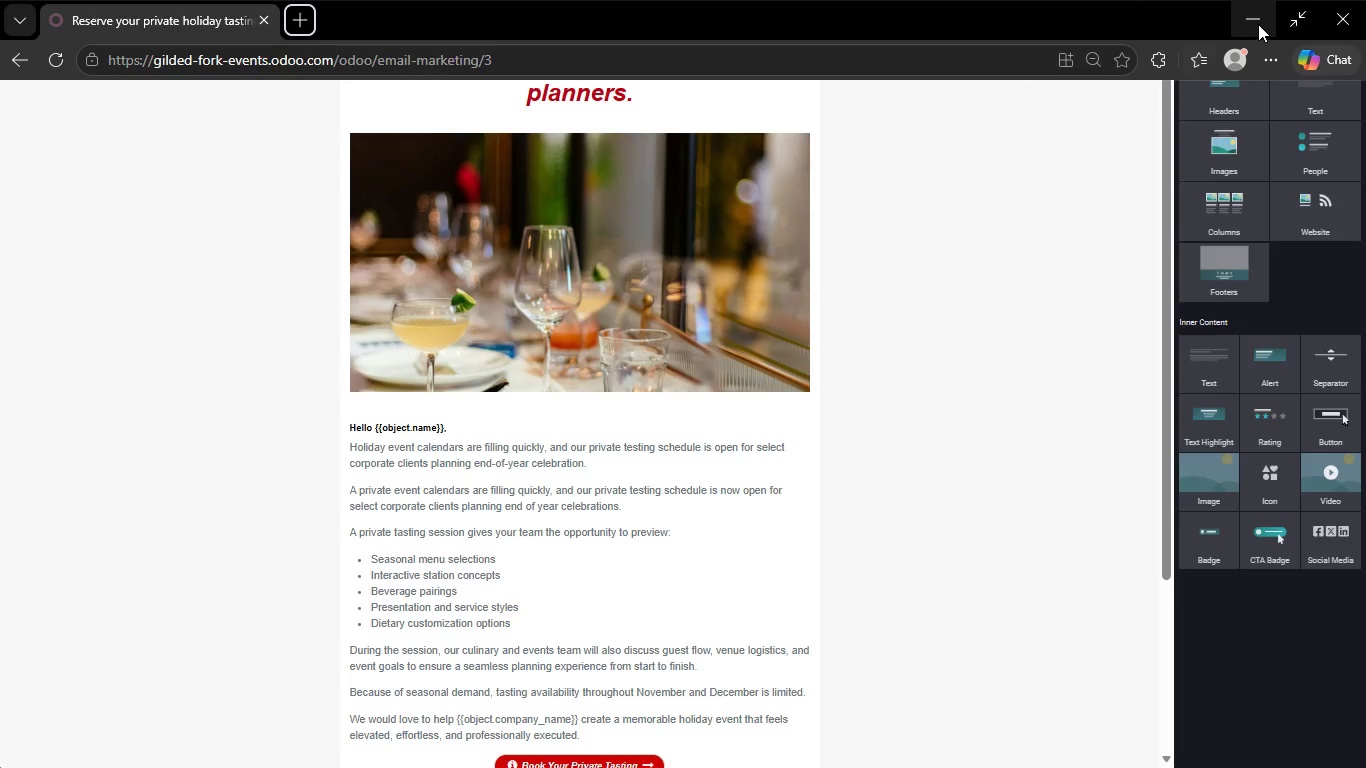 
left_click([1285, 22])
 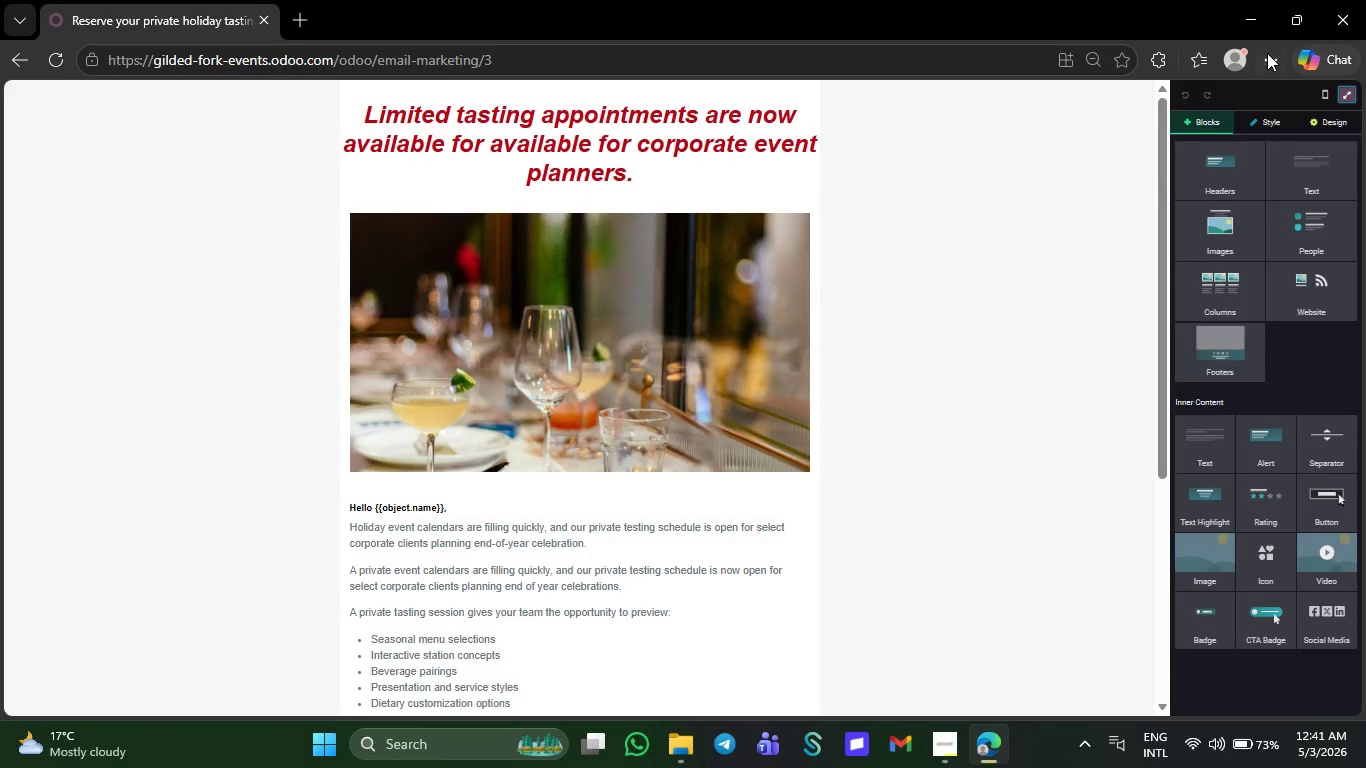 
left_click([1267, 53])
 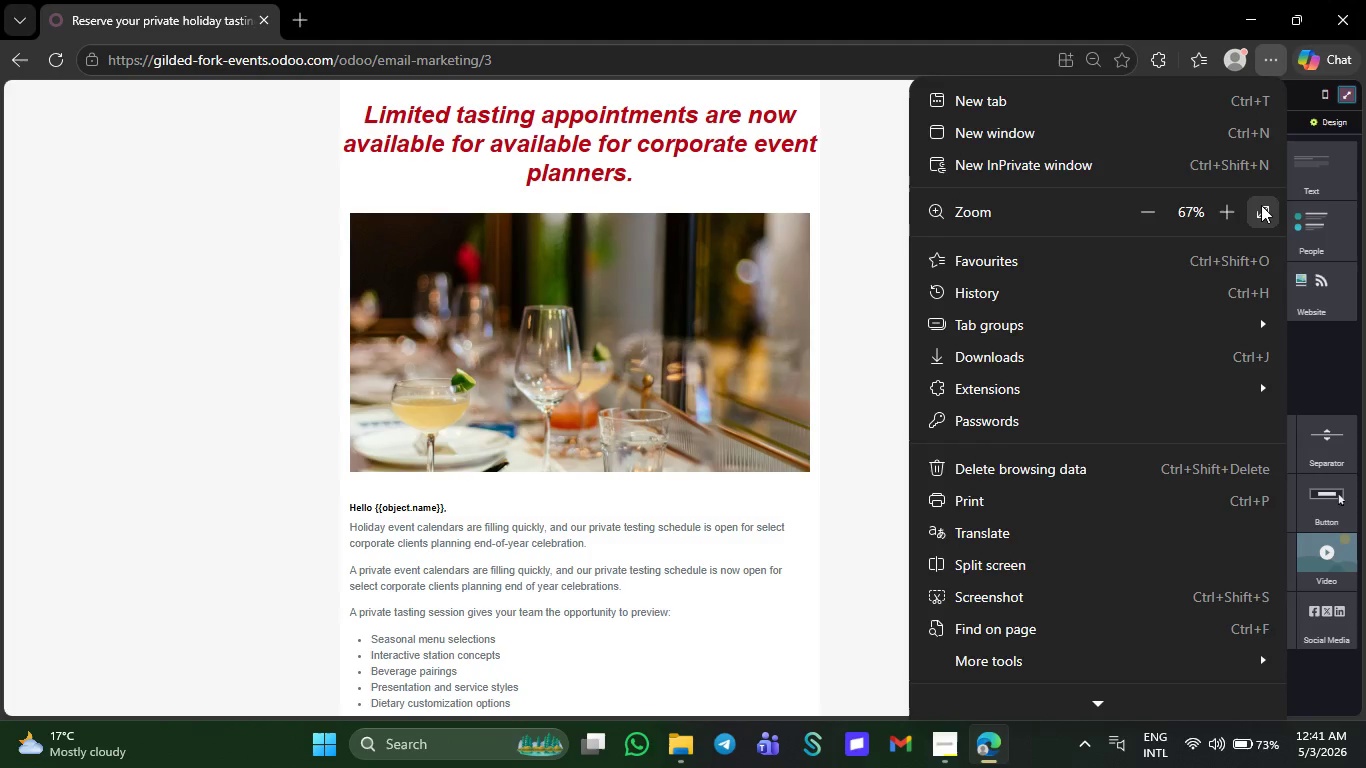 
left_click([1261, 207])
 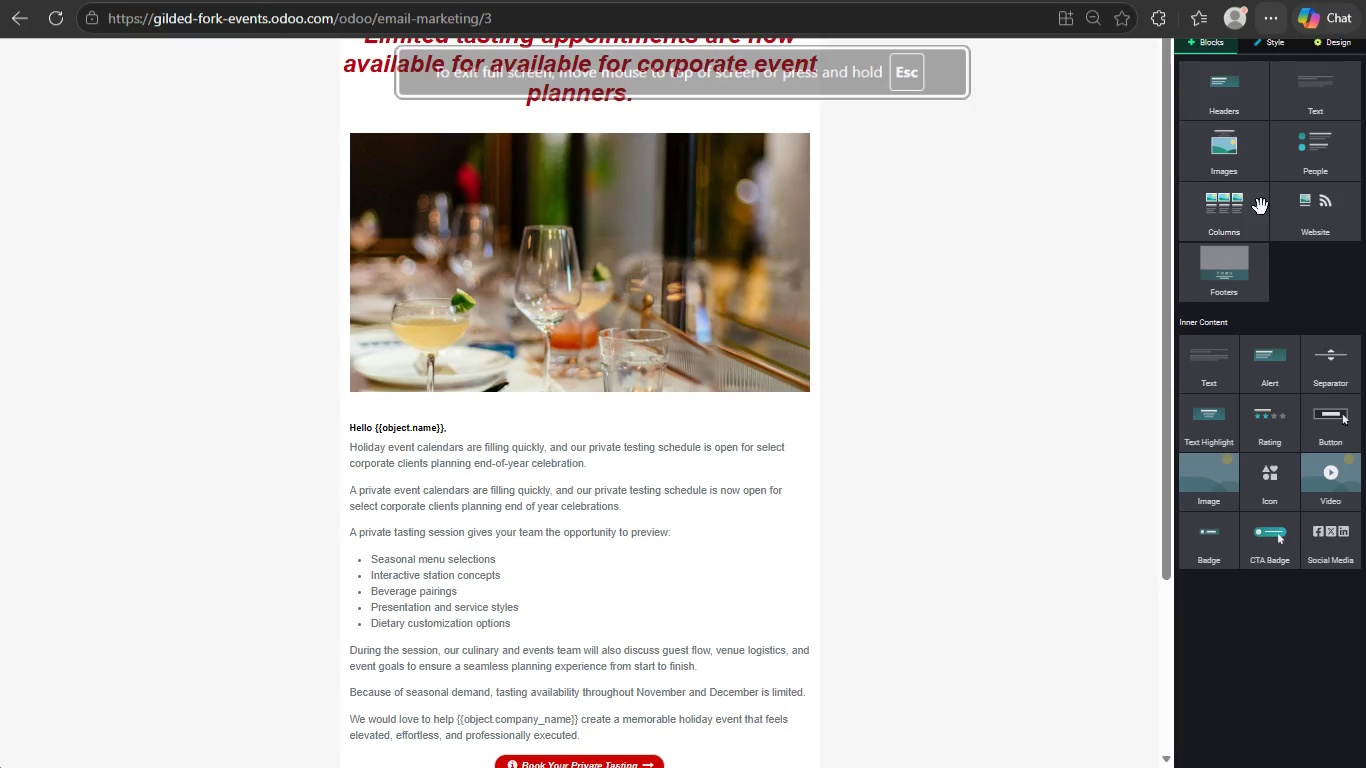 
left_click([1012, 277])
 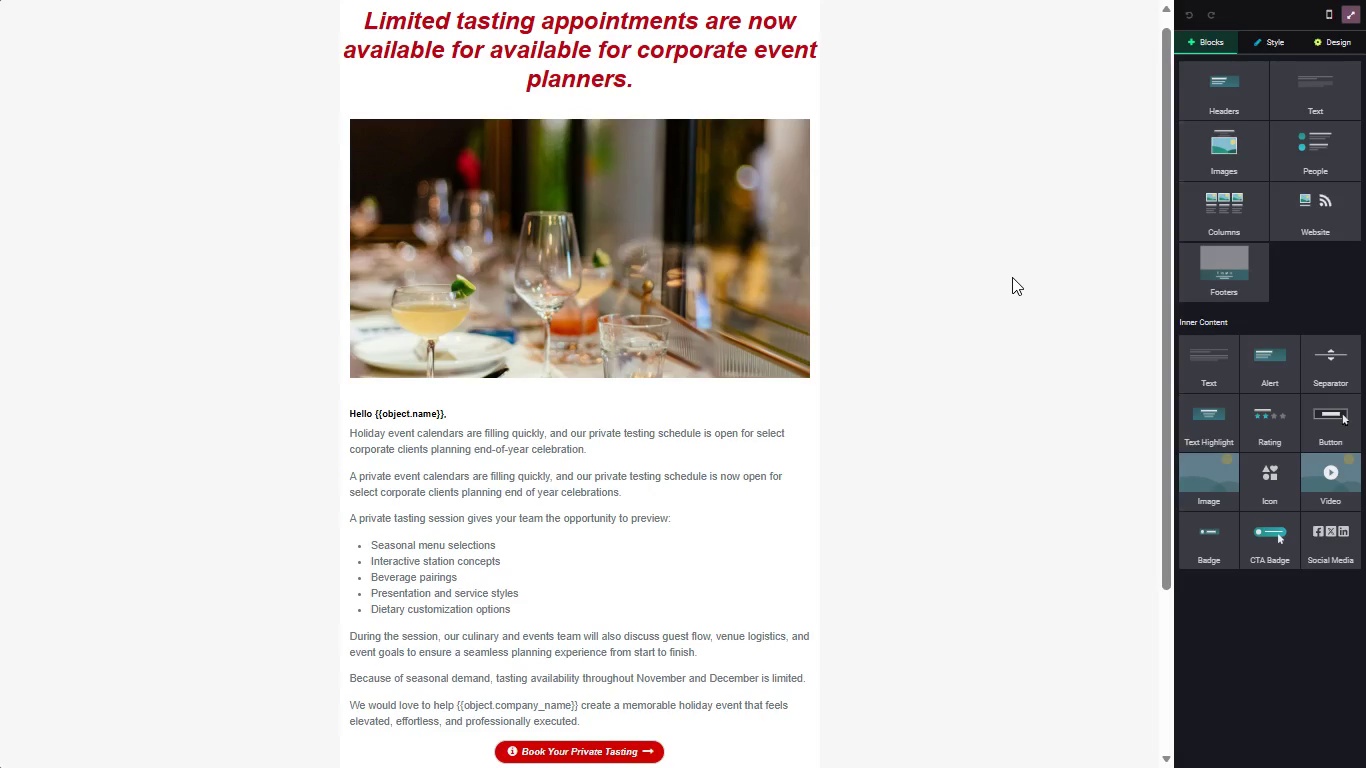 
wait(7.03)
 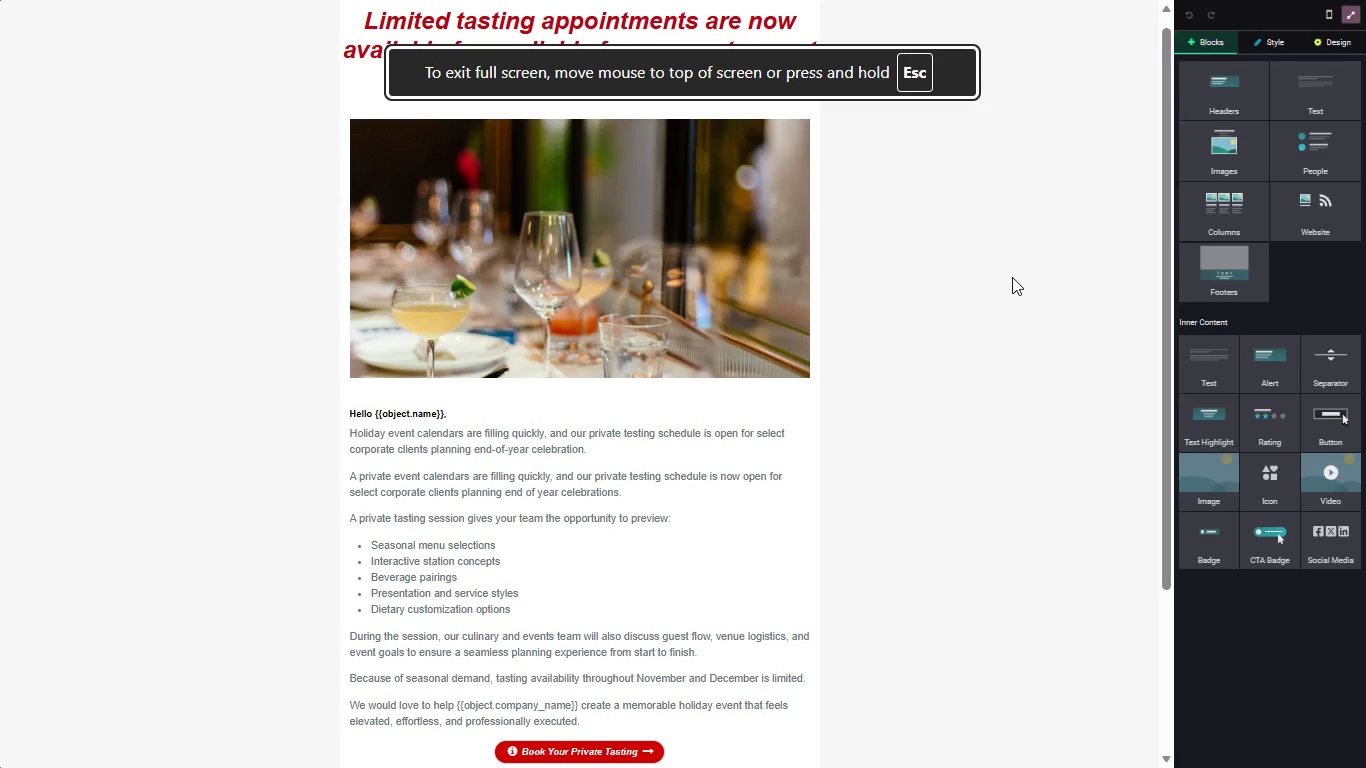 
key(Control+Minus)
 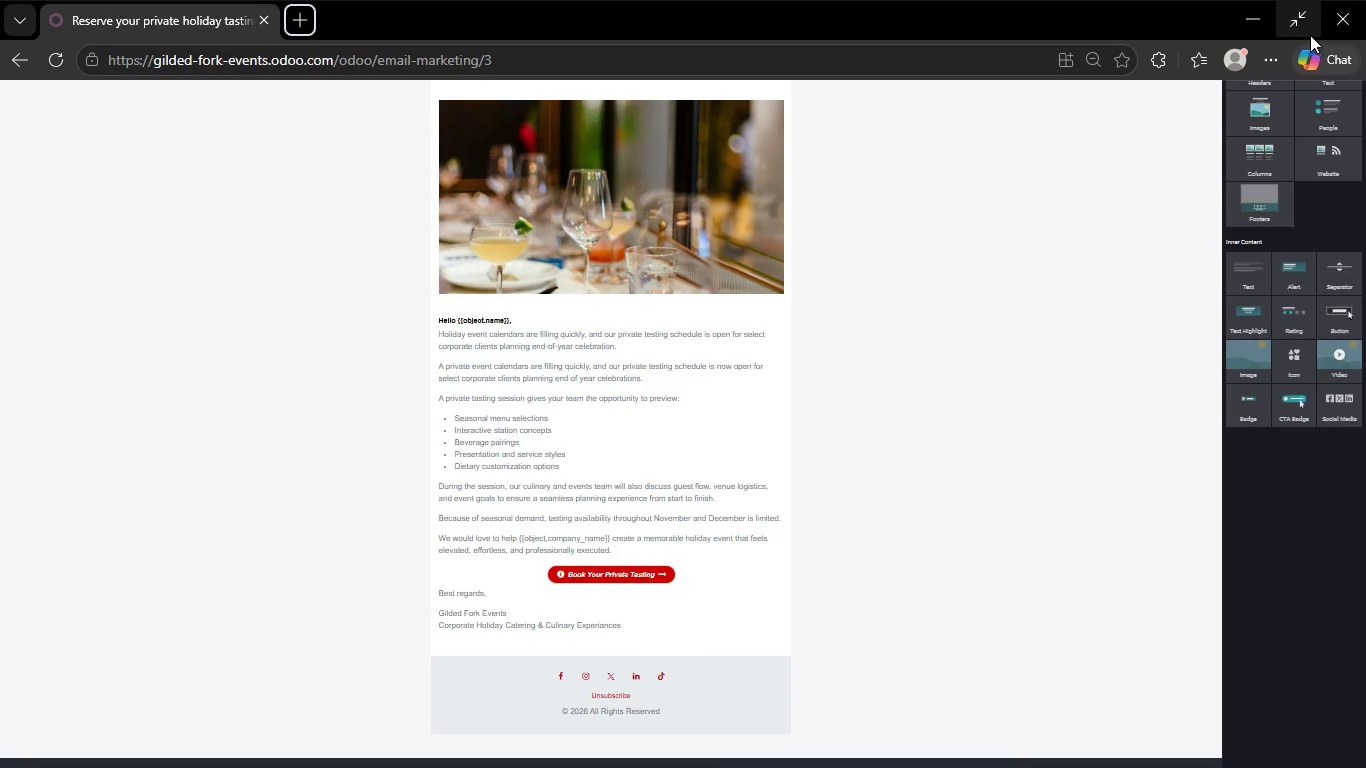 
left_click([1037, 220])
 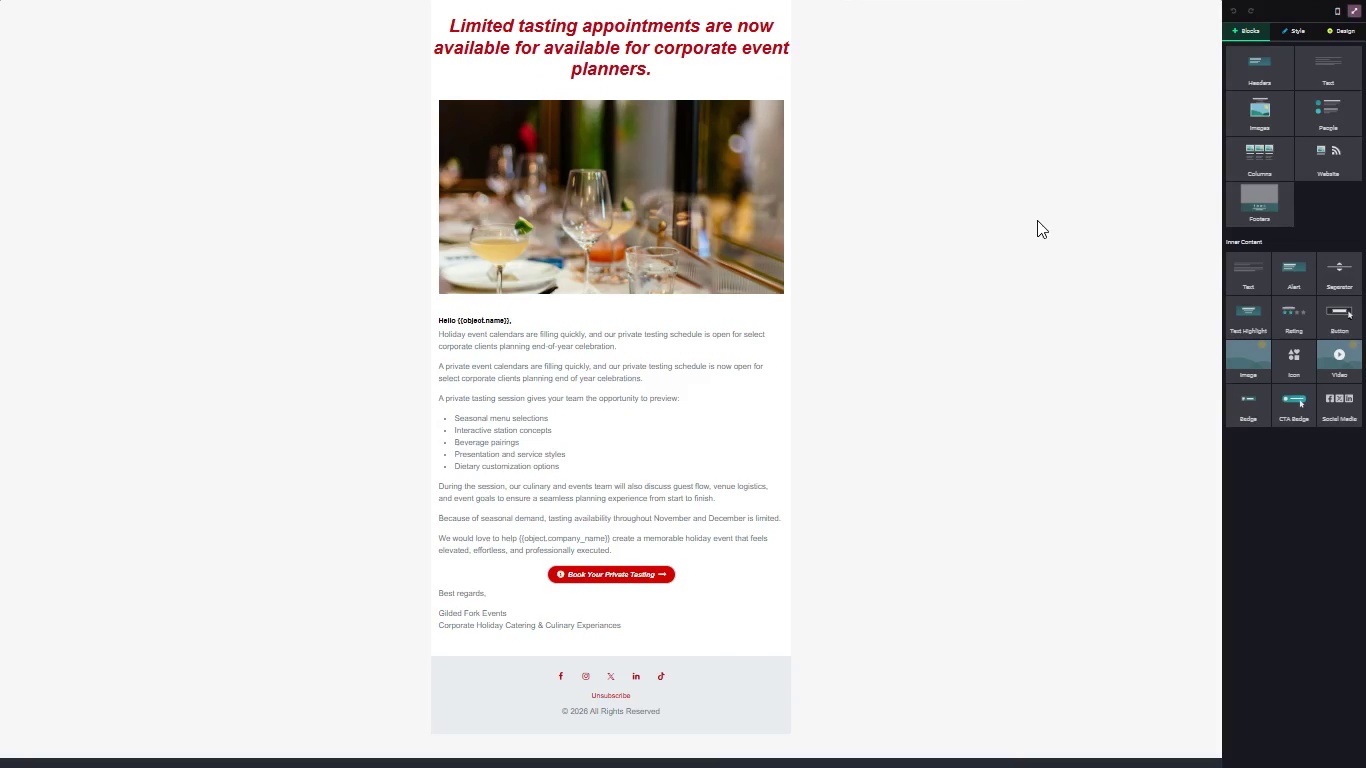 
wait(5.41)
 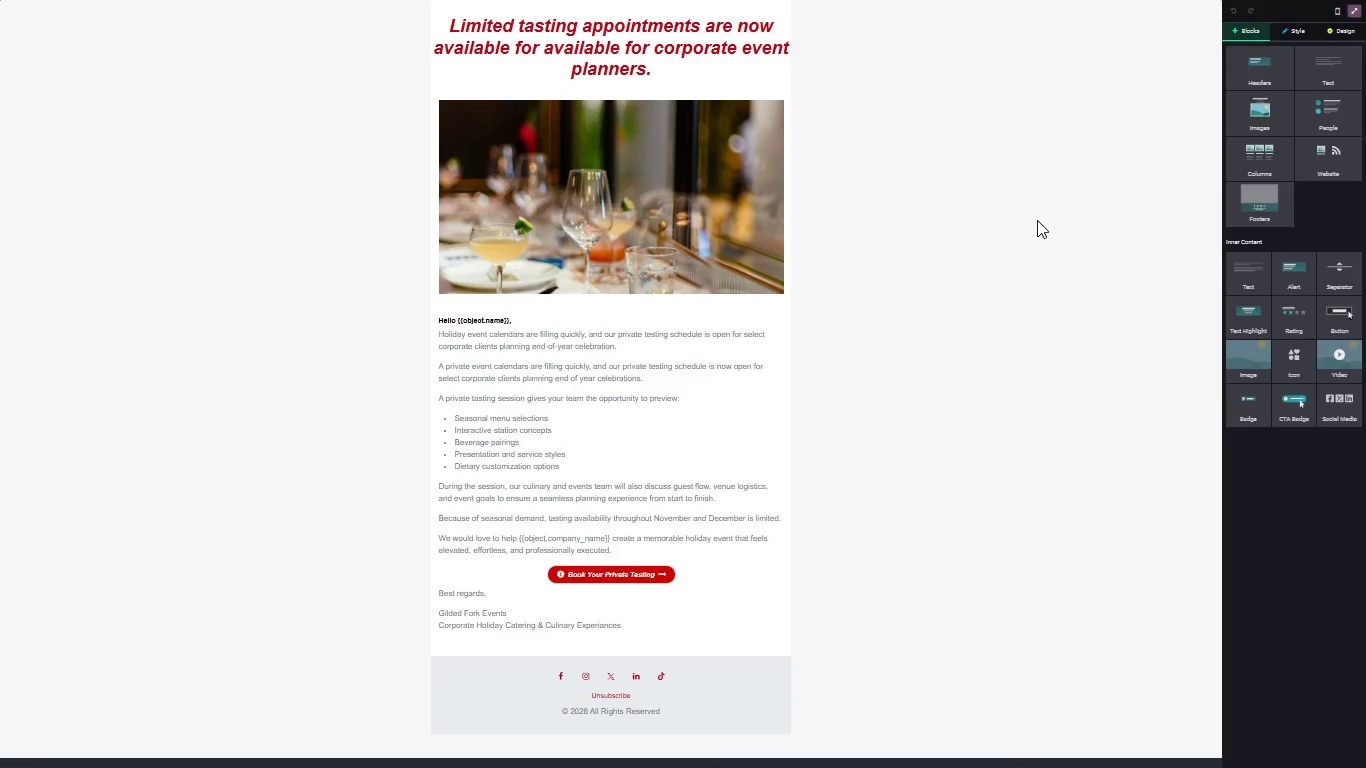 
key(Meta+PrintScreen)
 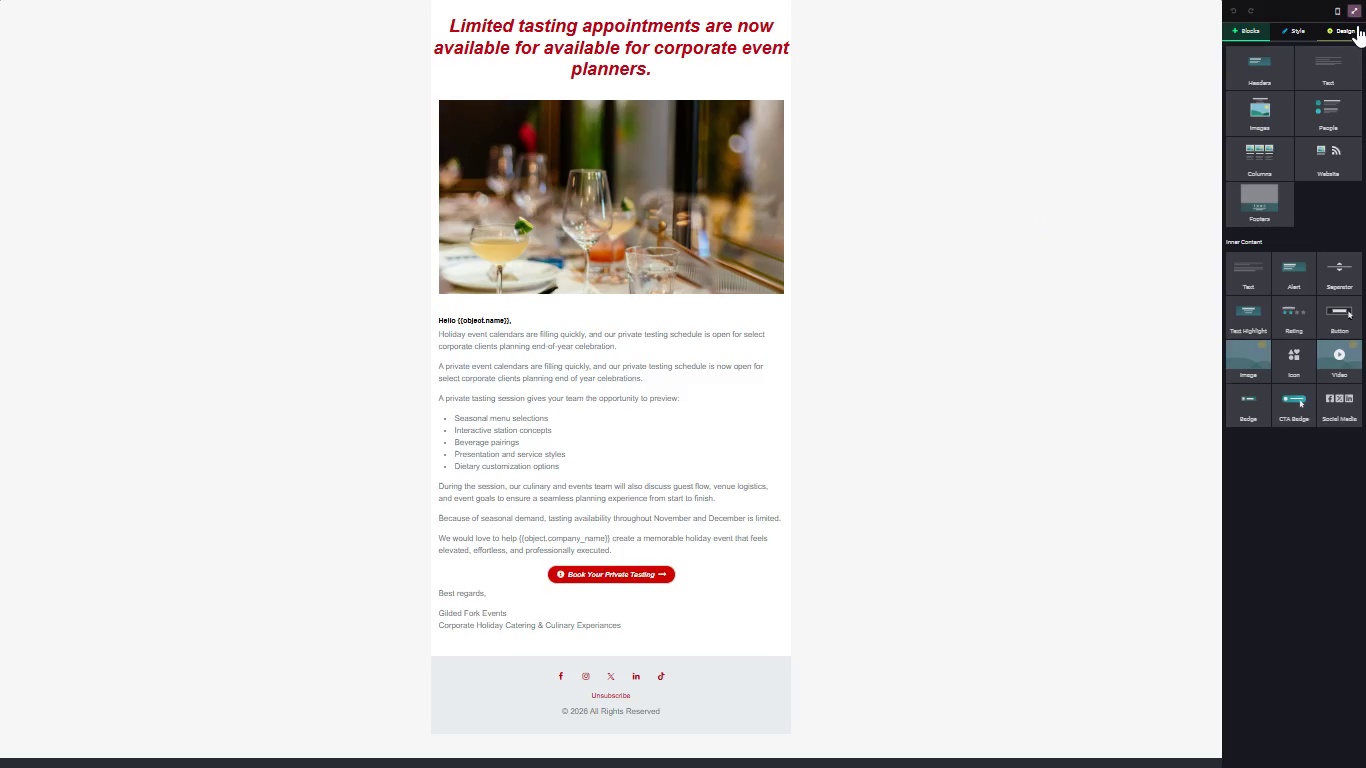 
left_click([1354, 8])
 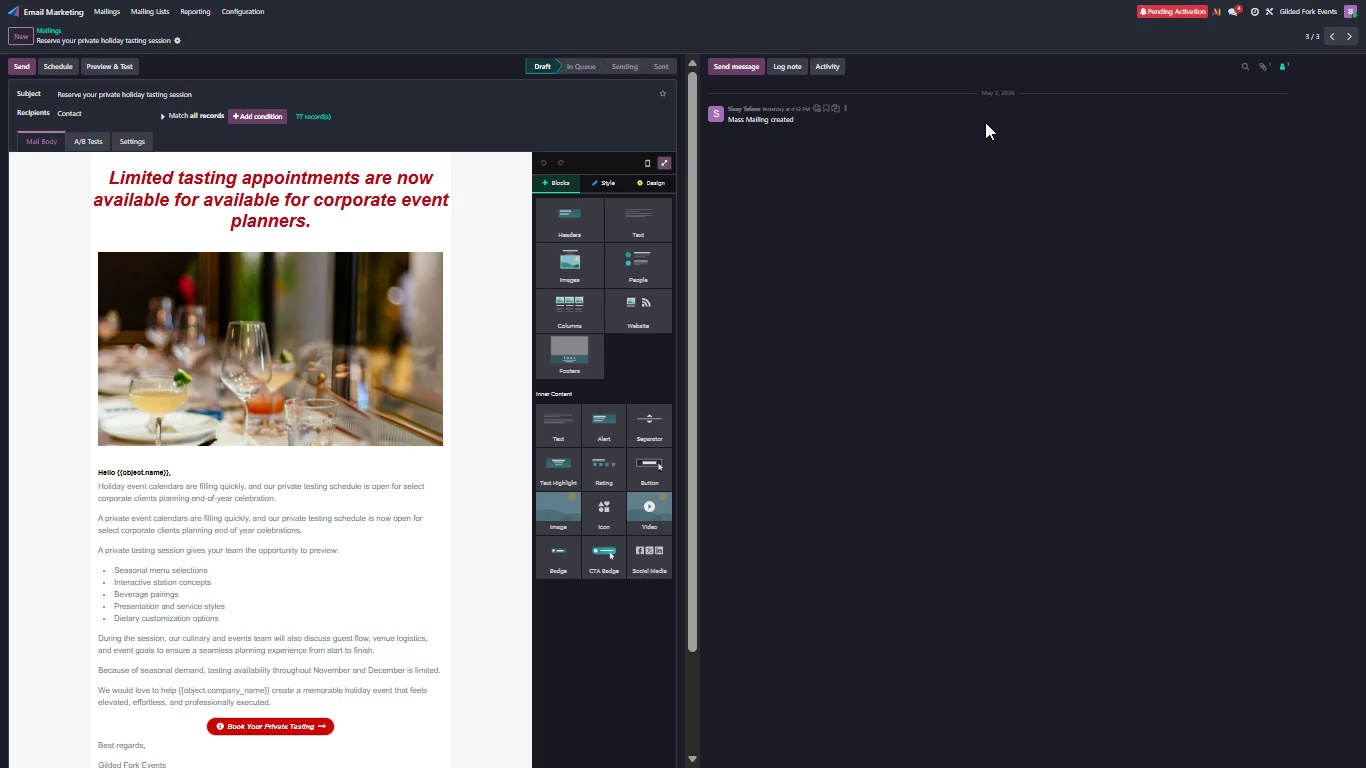 
key(Control+Equal)
 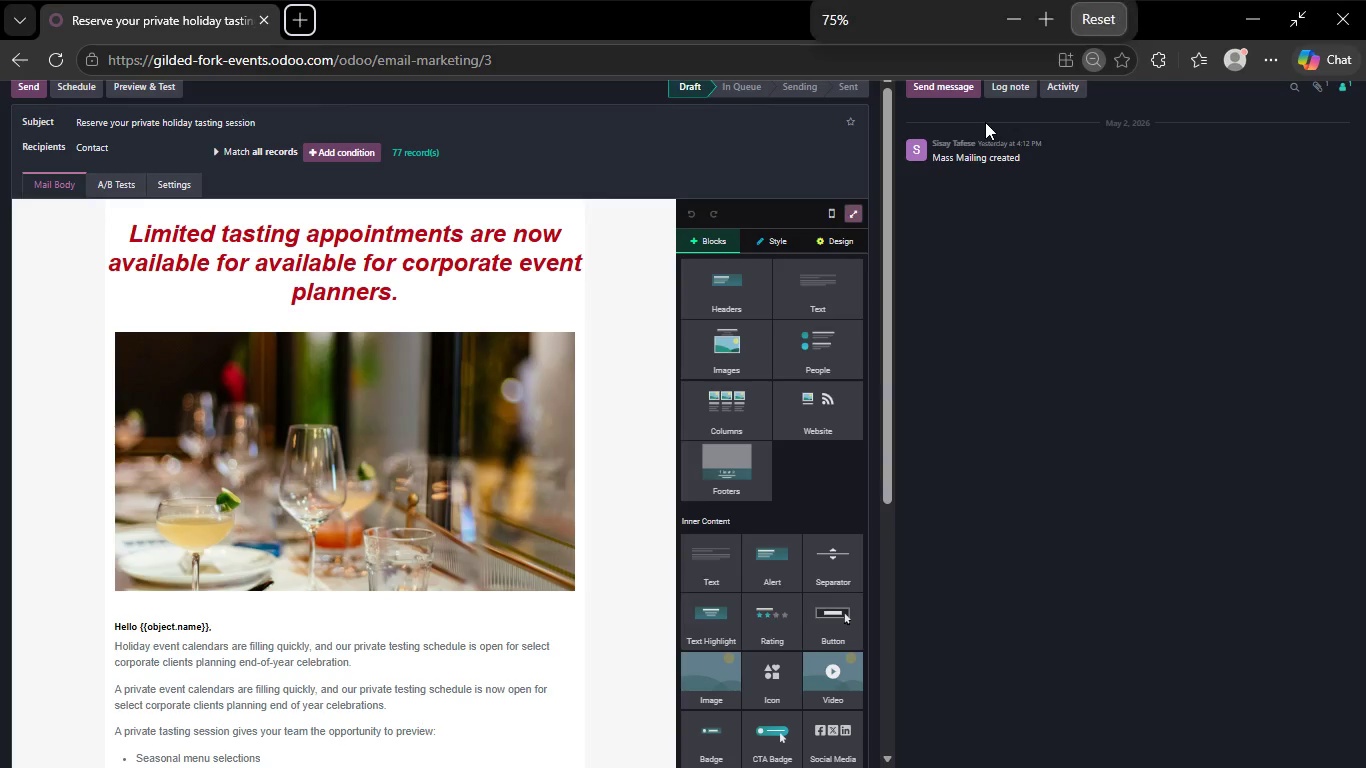 
key(Control+Equal)
 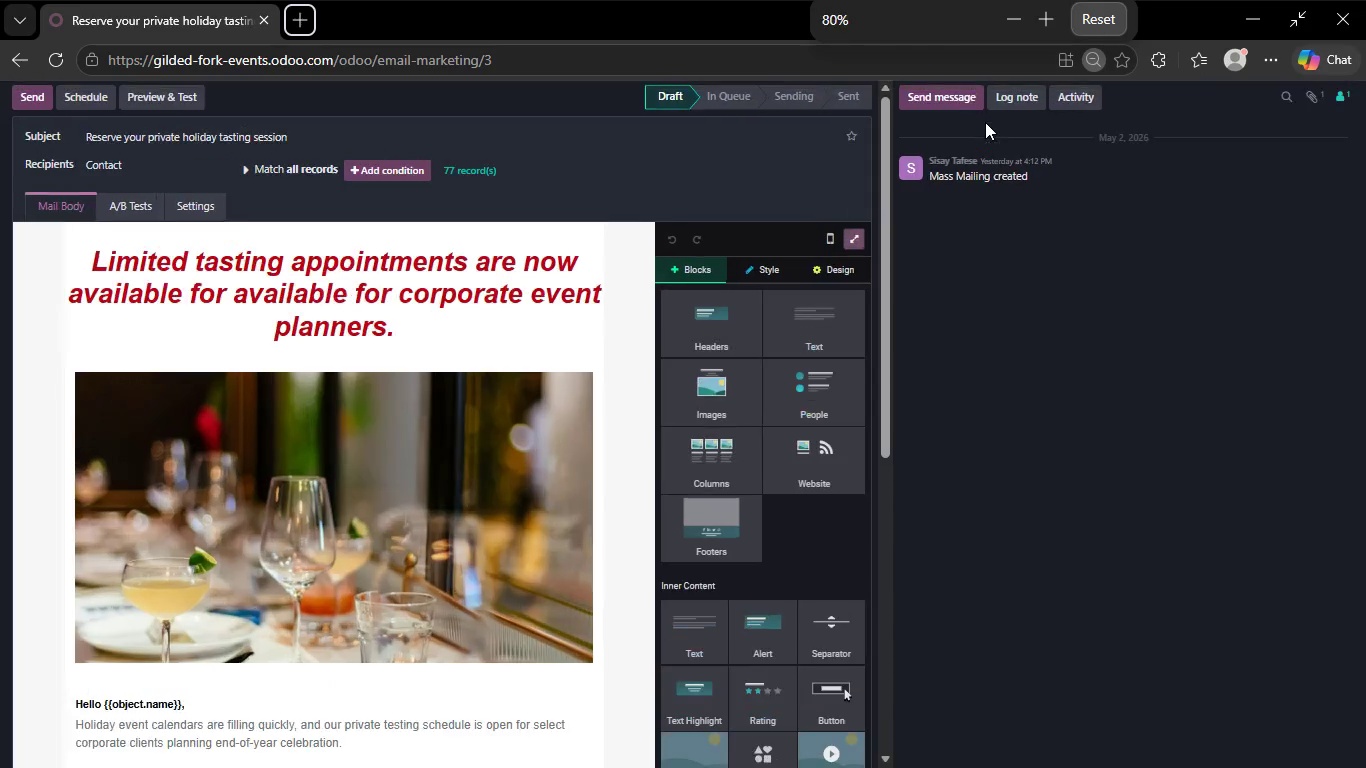 
key(Control+Equal)
 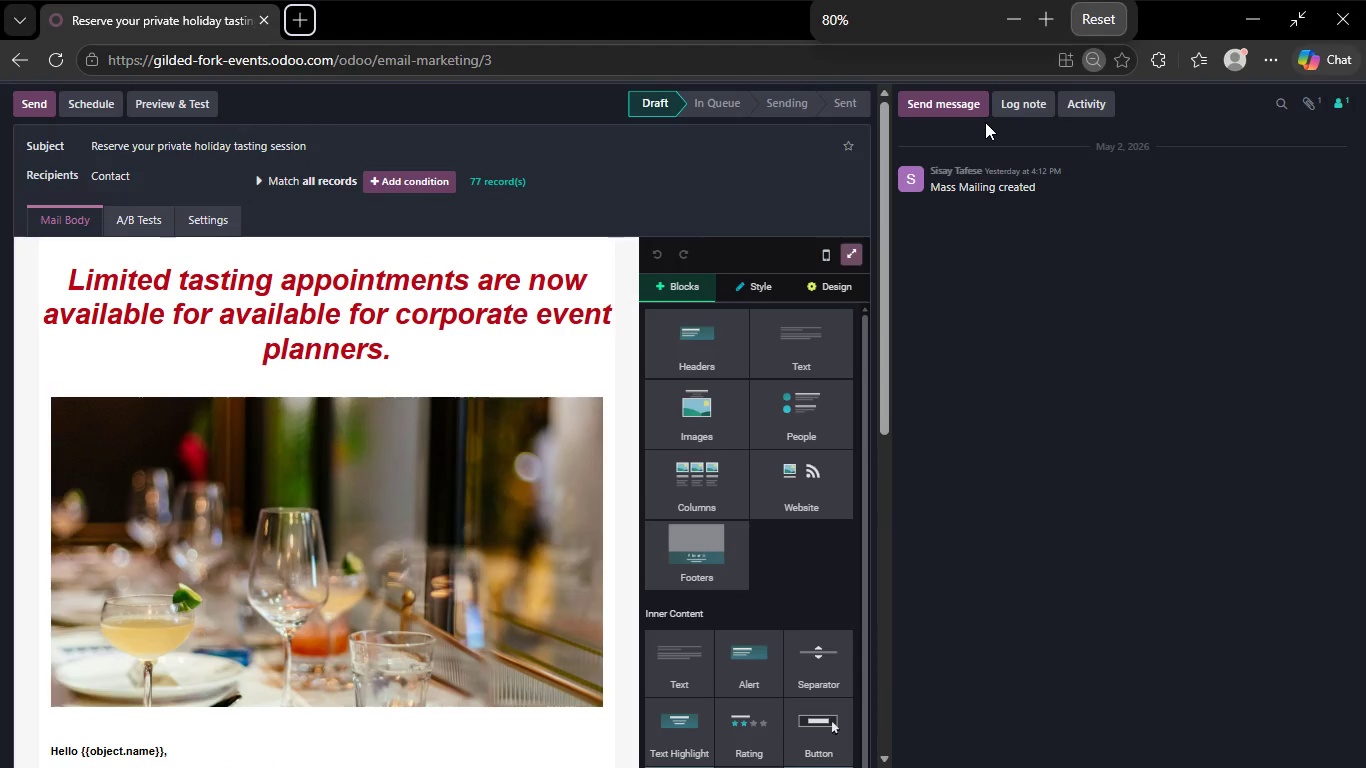 
key(Control+Equal)
 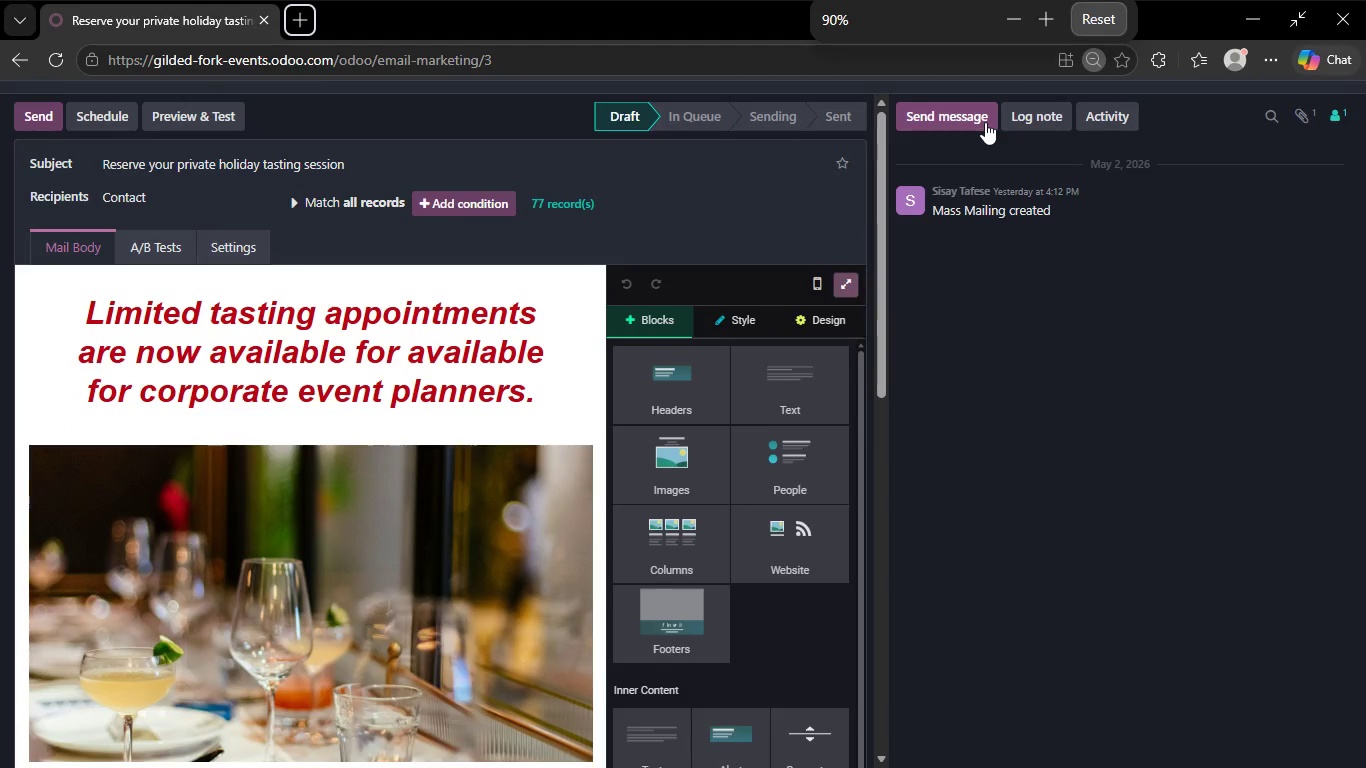 
key(Control+Equal)
 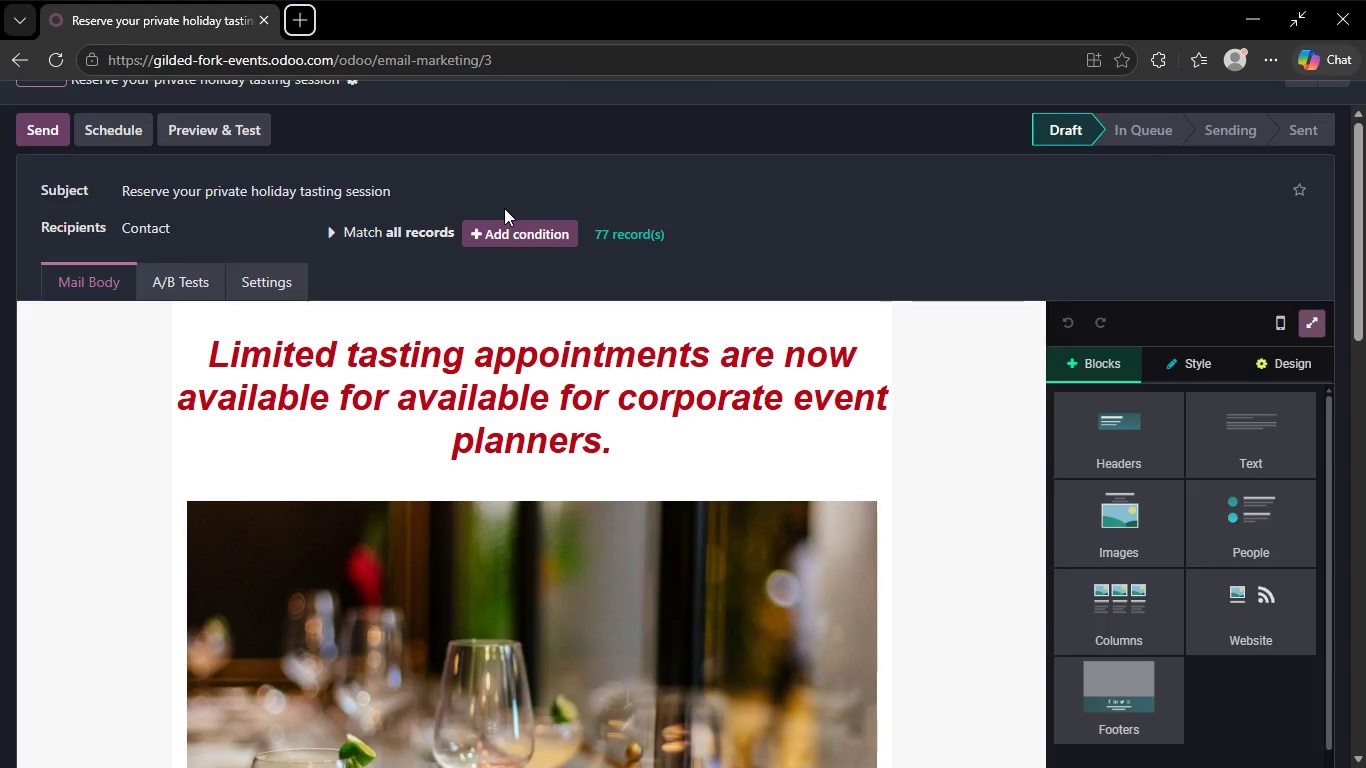 
wait(888.44)
 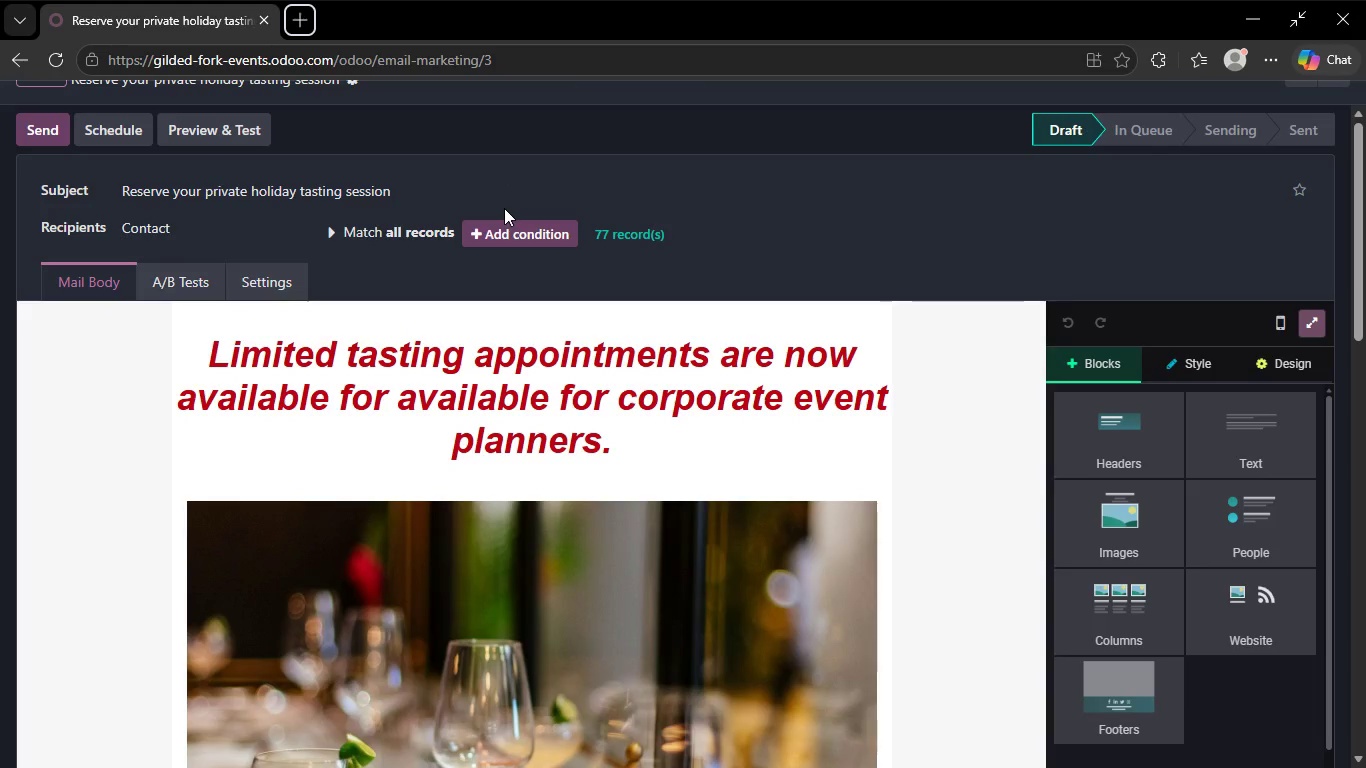 
left_click([1296, 13])
 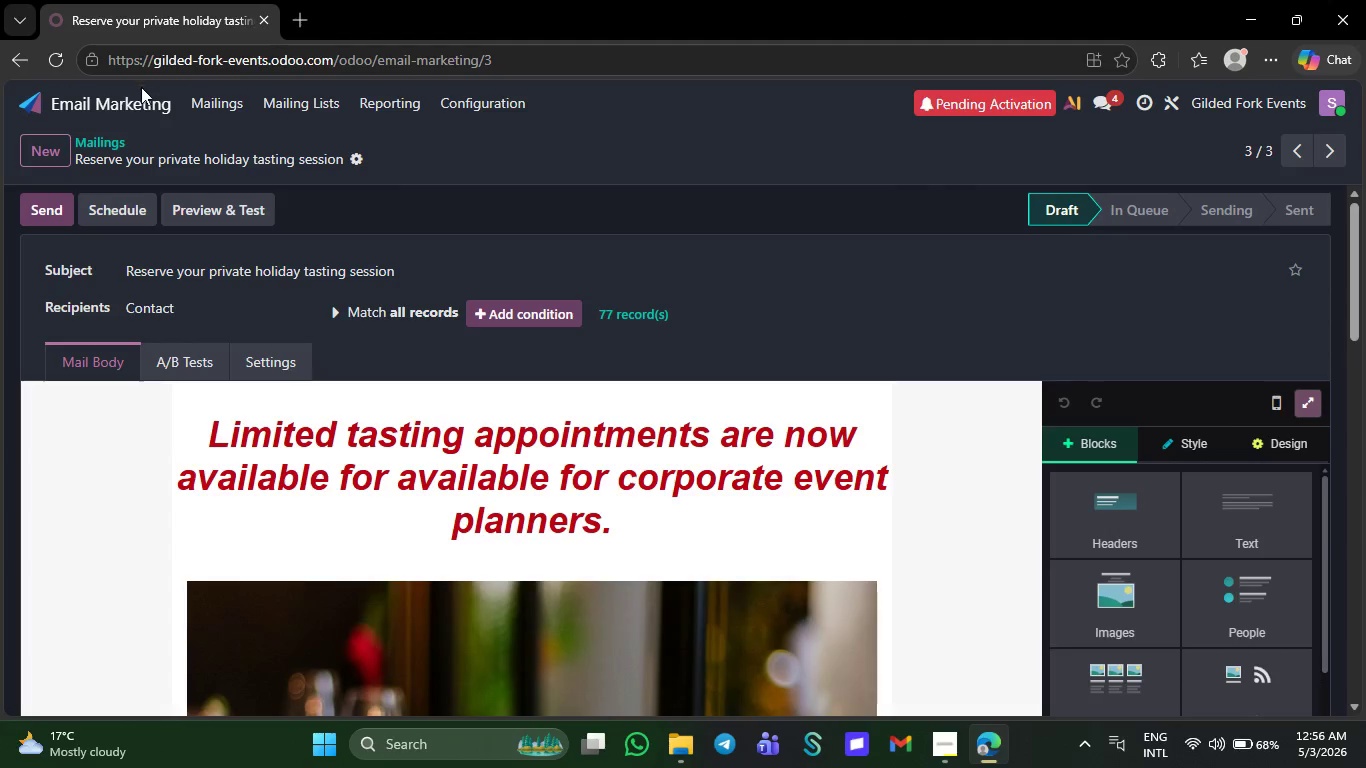 
left_click([138, 104])
 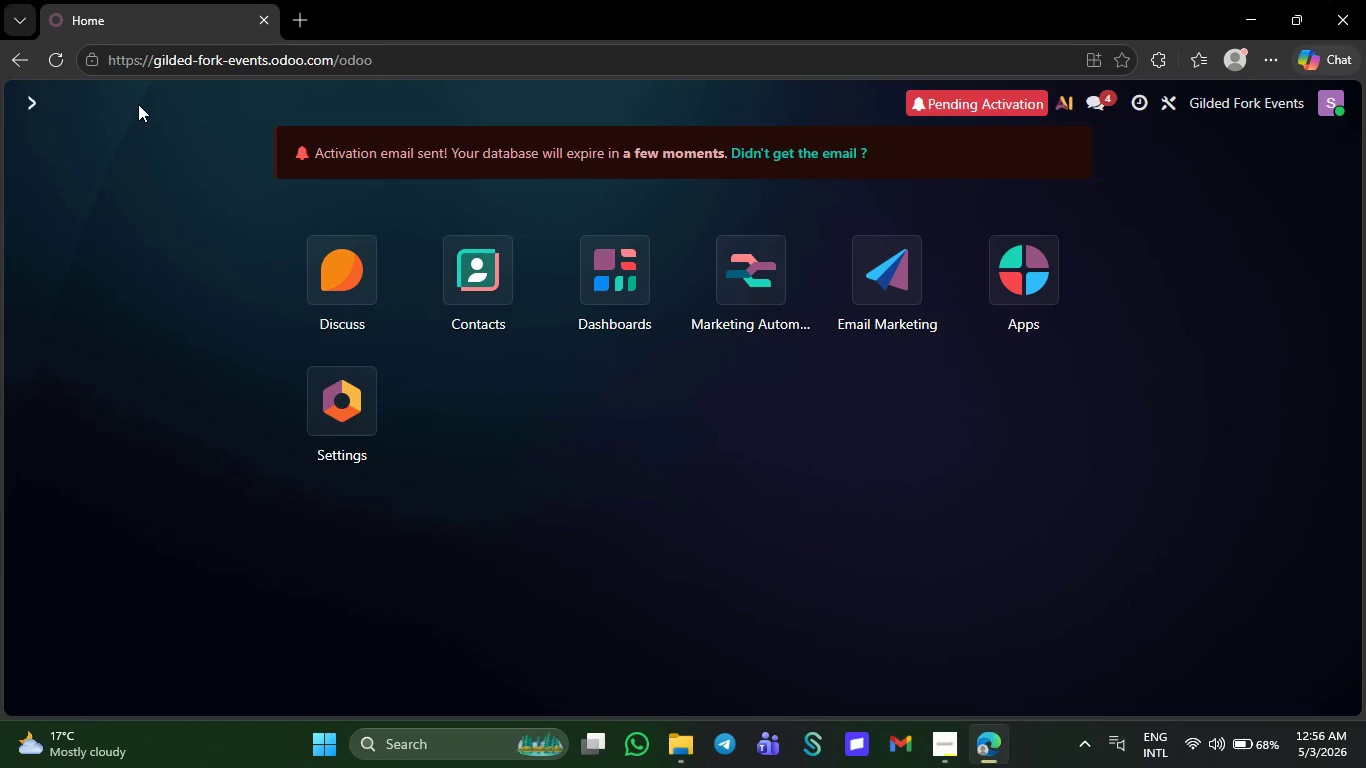 
key(Meta+G)
 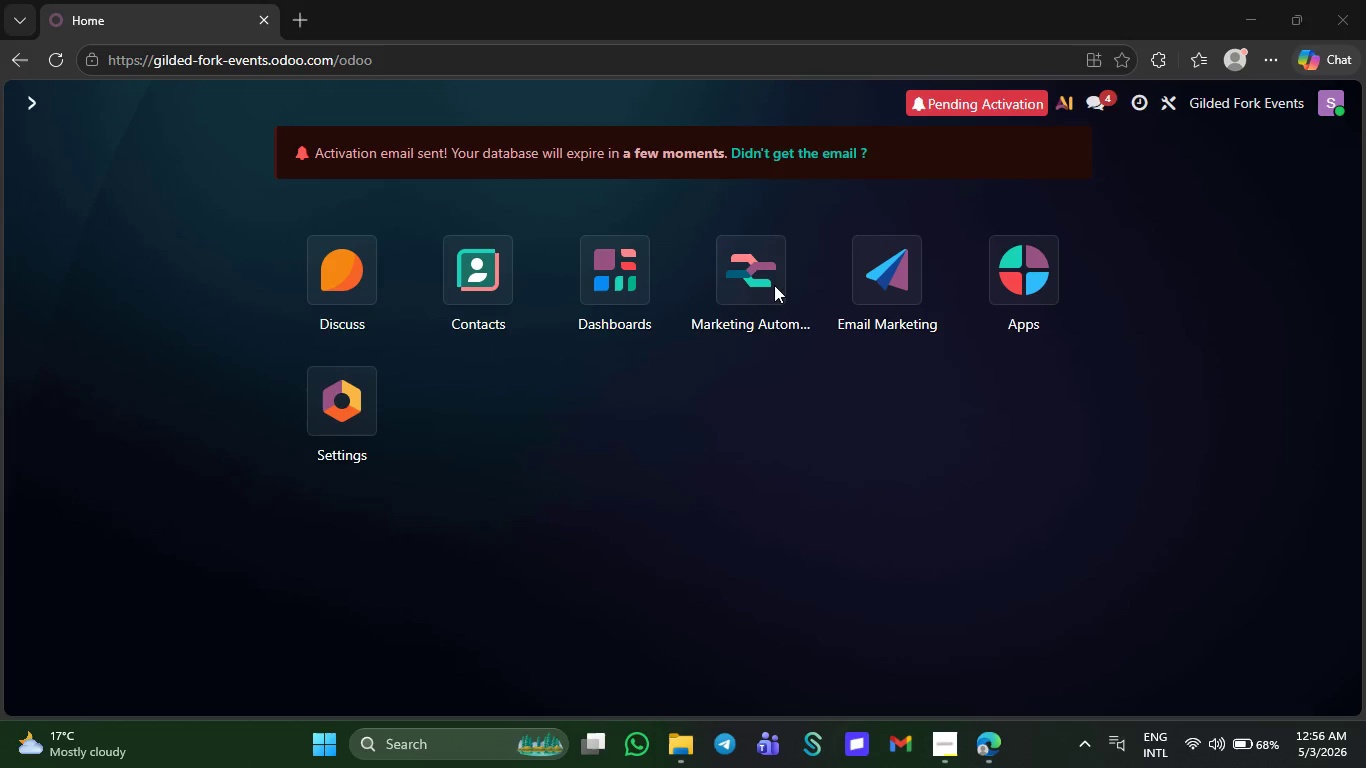 
wait(12.22)
 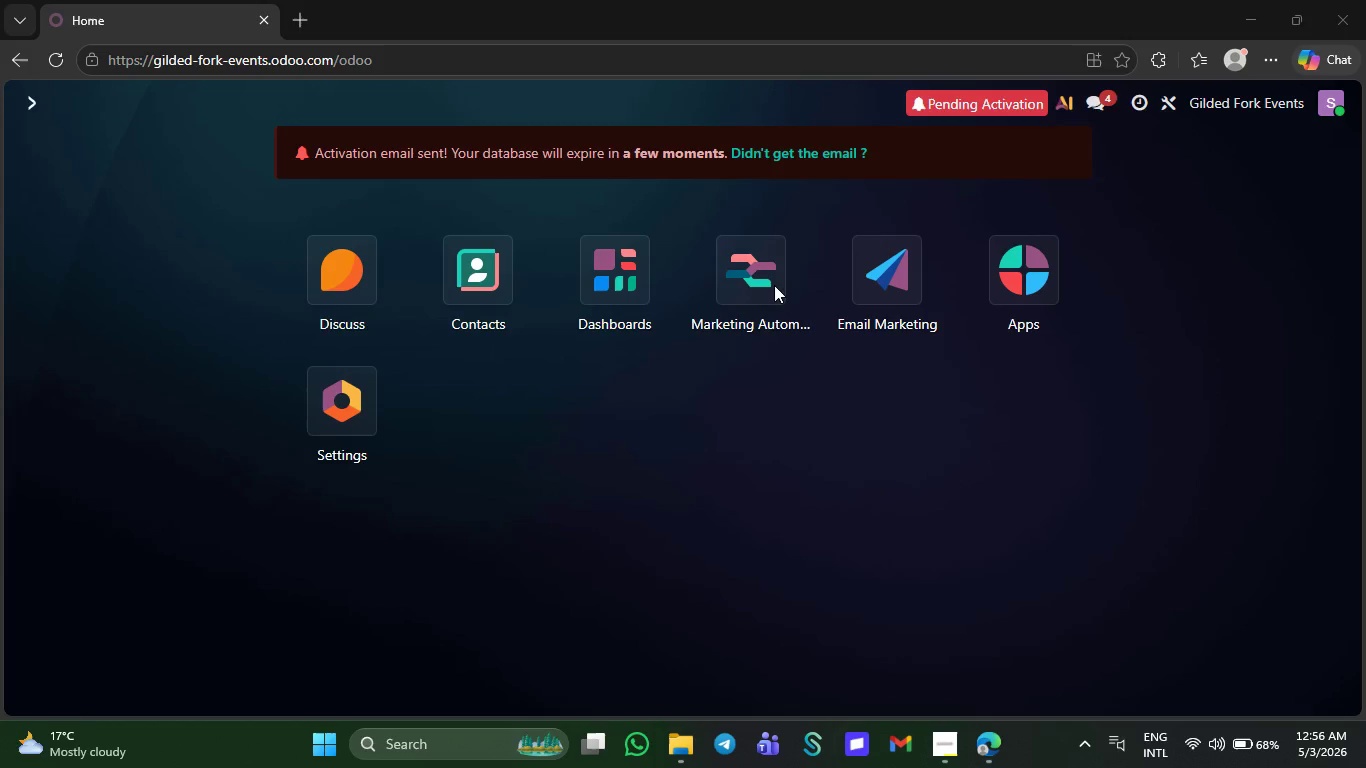 
left_click([1007, 563])
 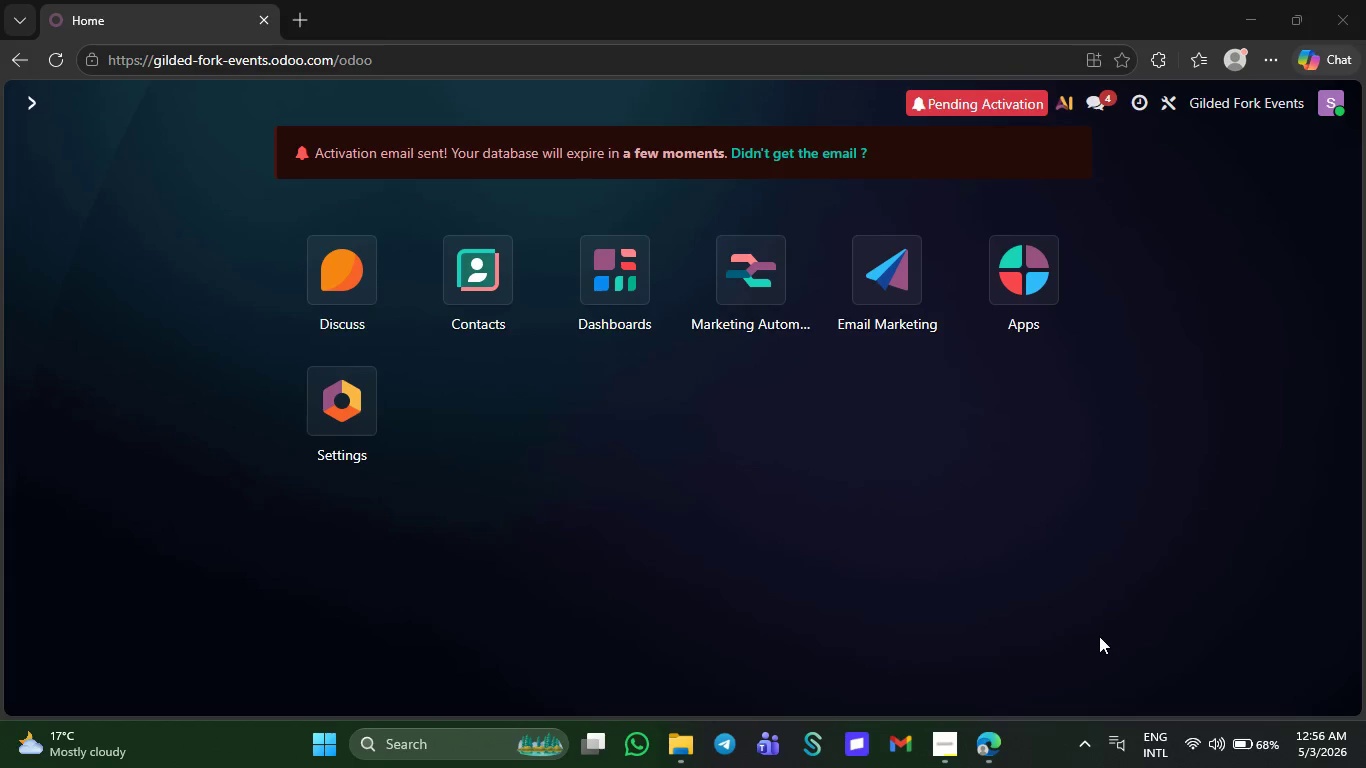 
left_click([1099, 614])
 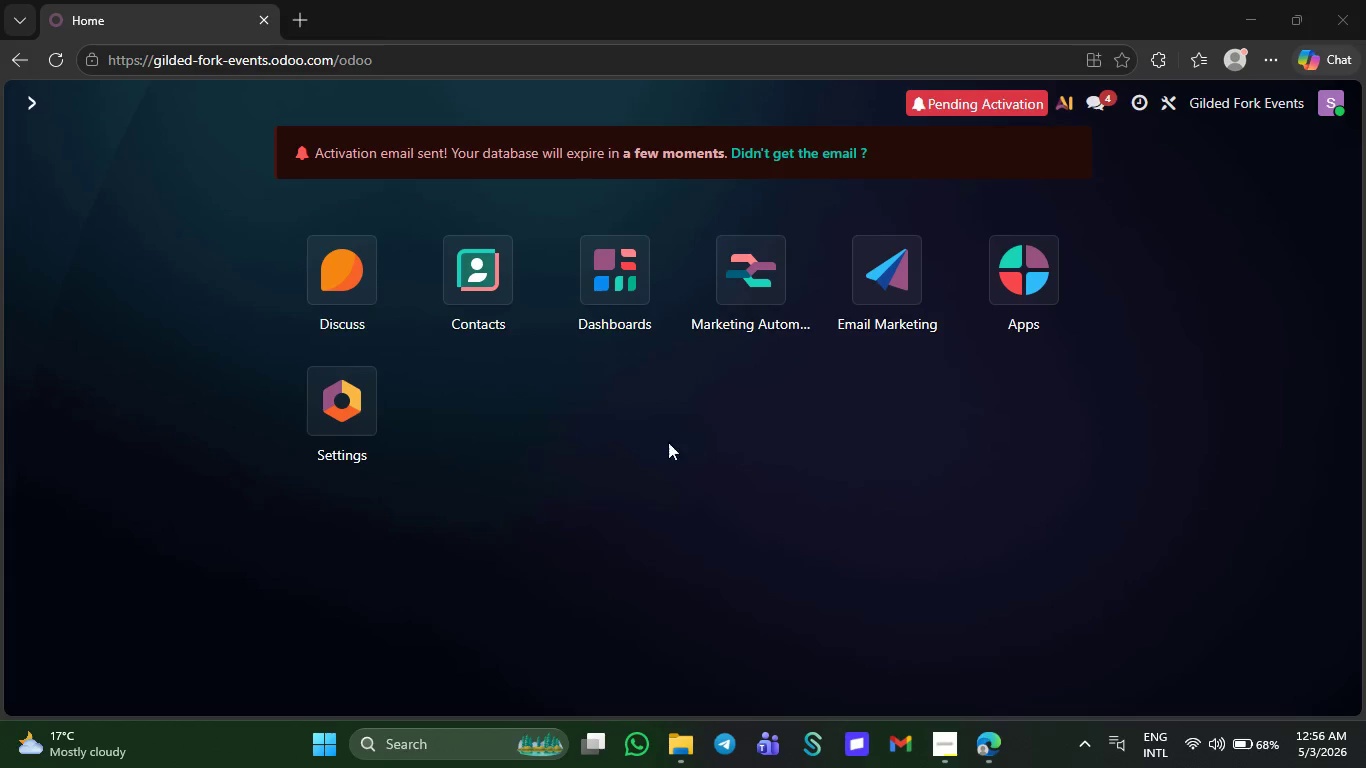 
left_click([659, 440])
 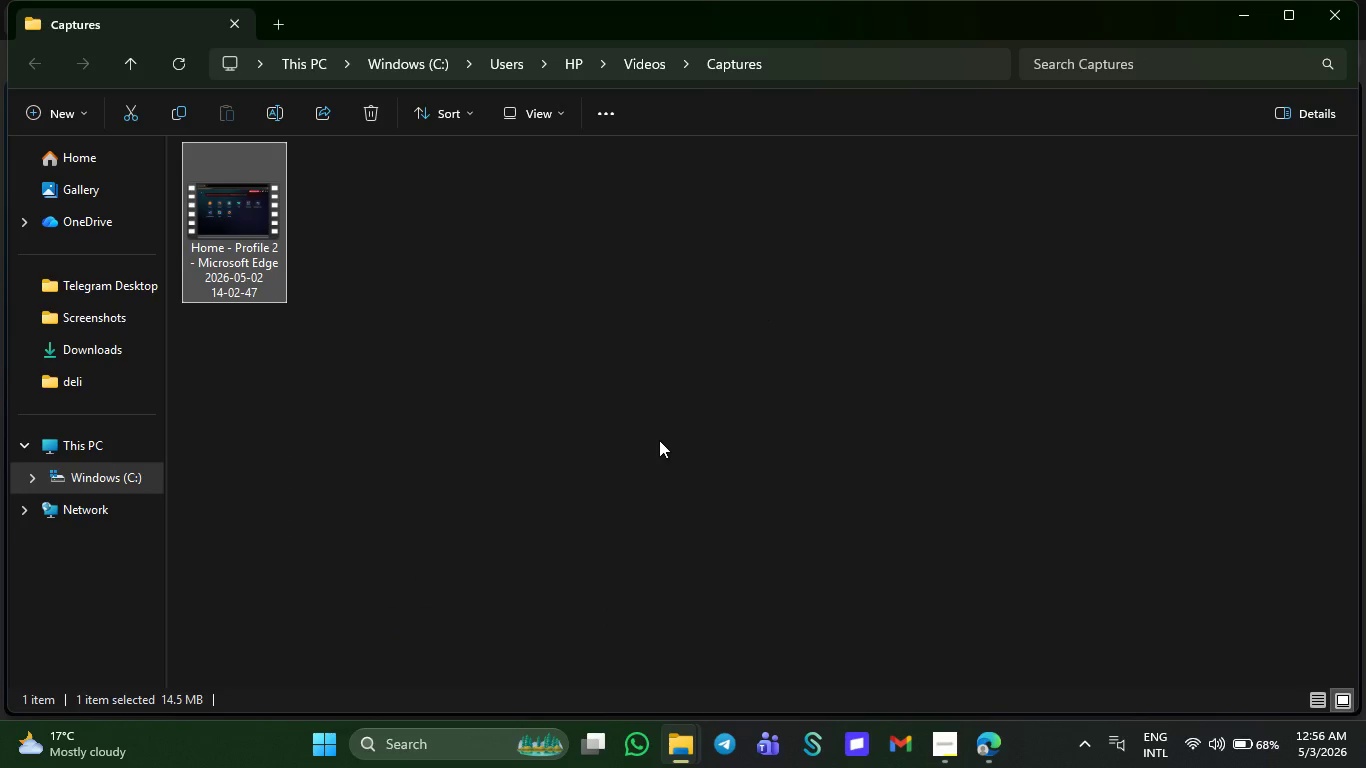 
wait(5.17)
 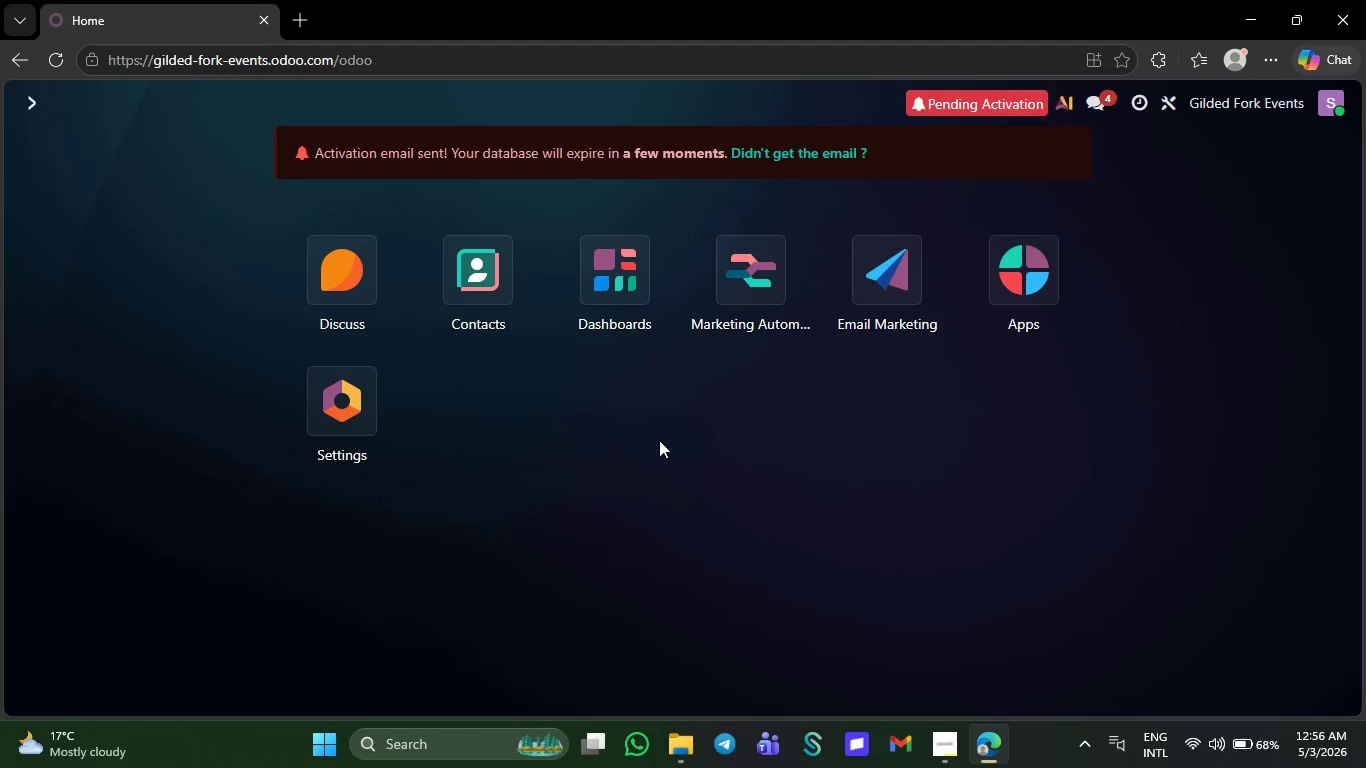 
key(Shift+Delete)
 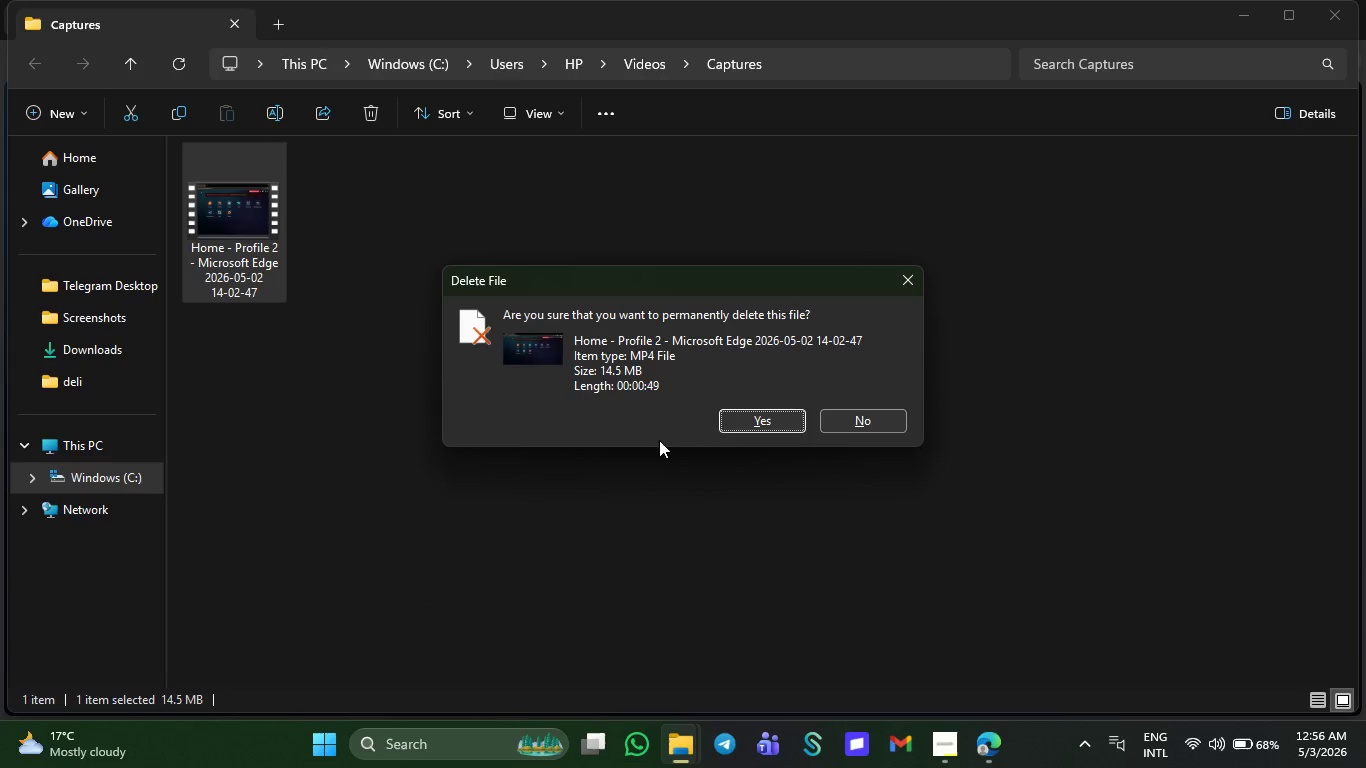 
key(NumpadEnter)
 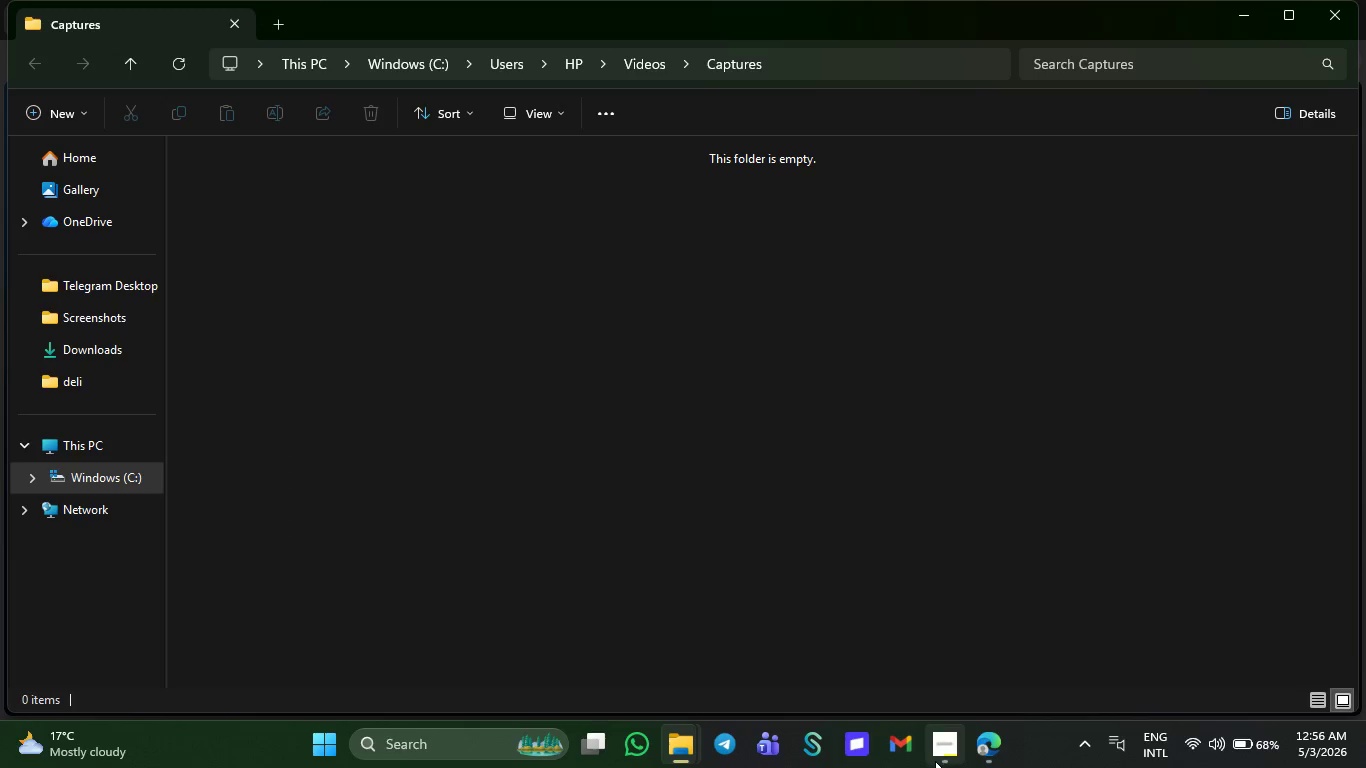 
left_click([935, 761])